 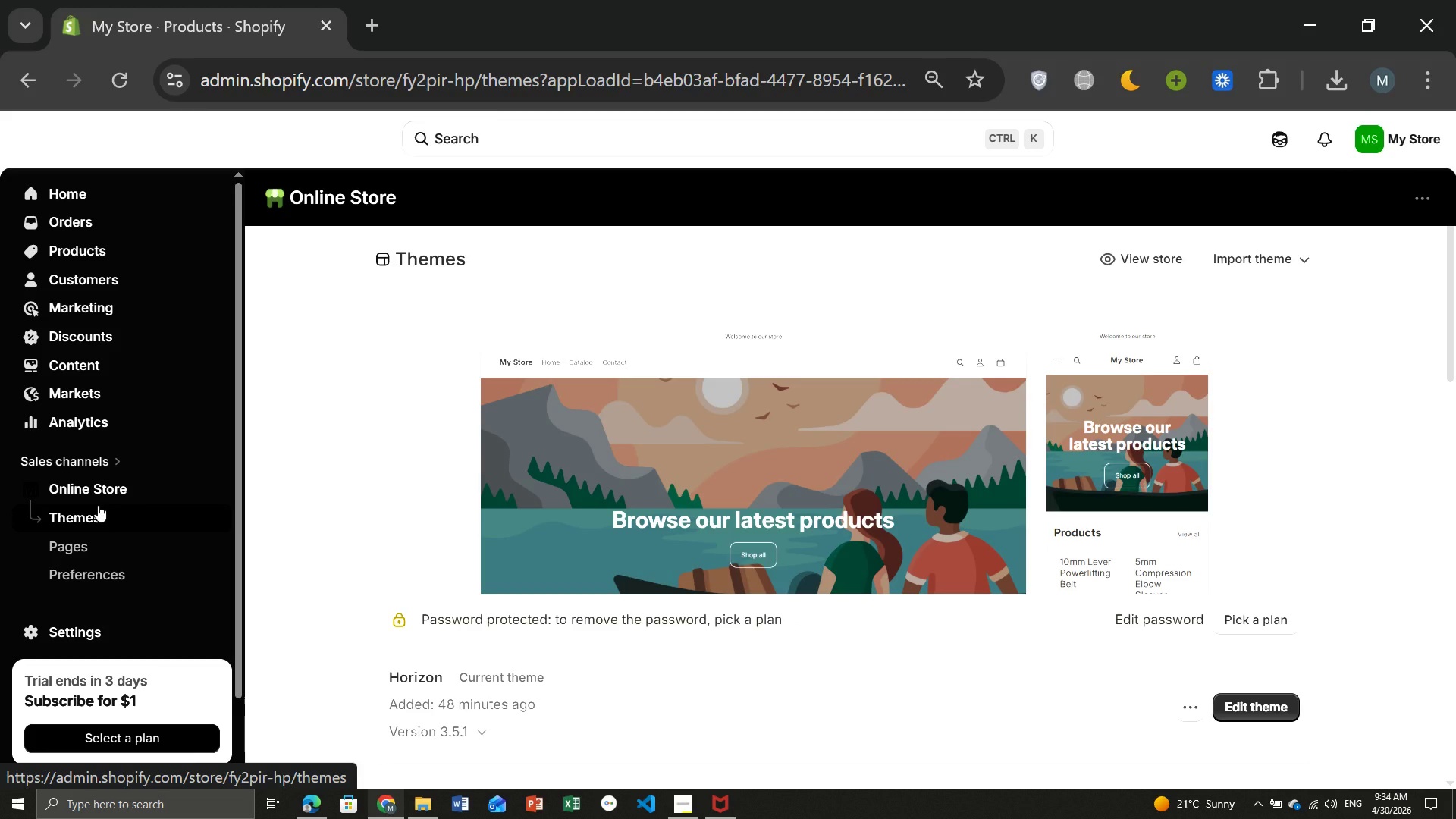 
left_click([1145, 260])
 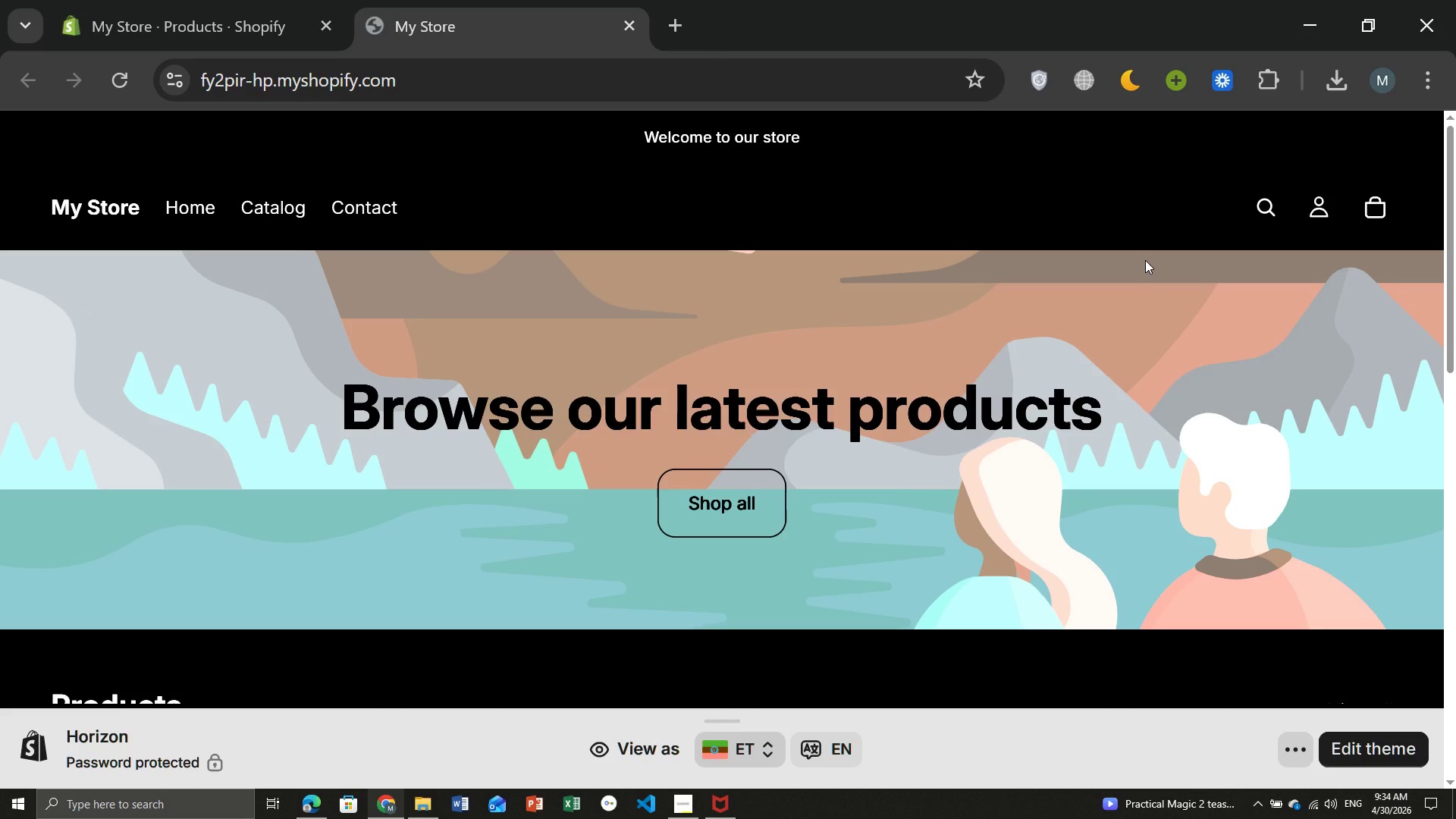 
wait(18.98)
 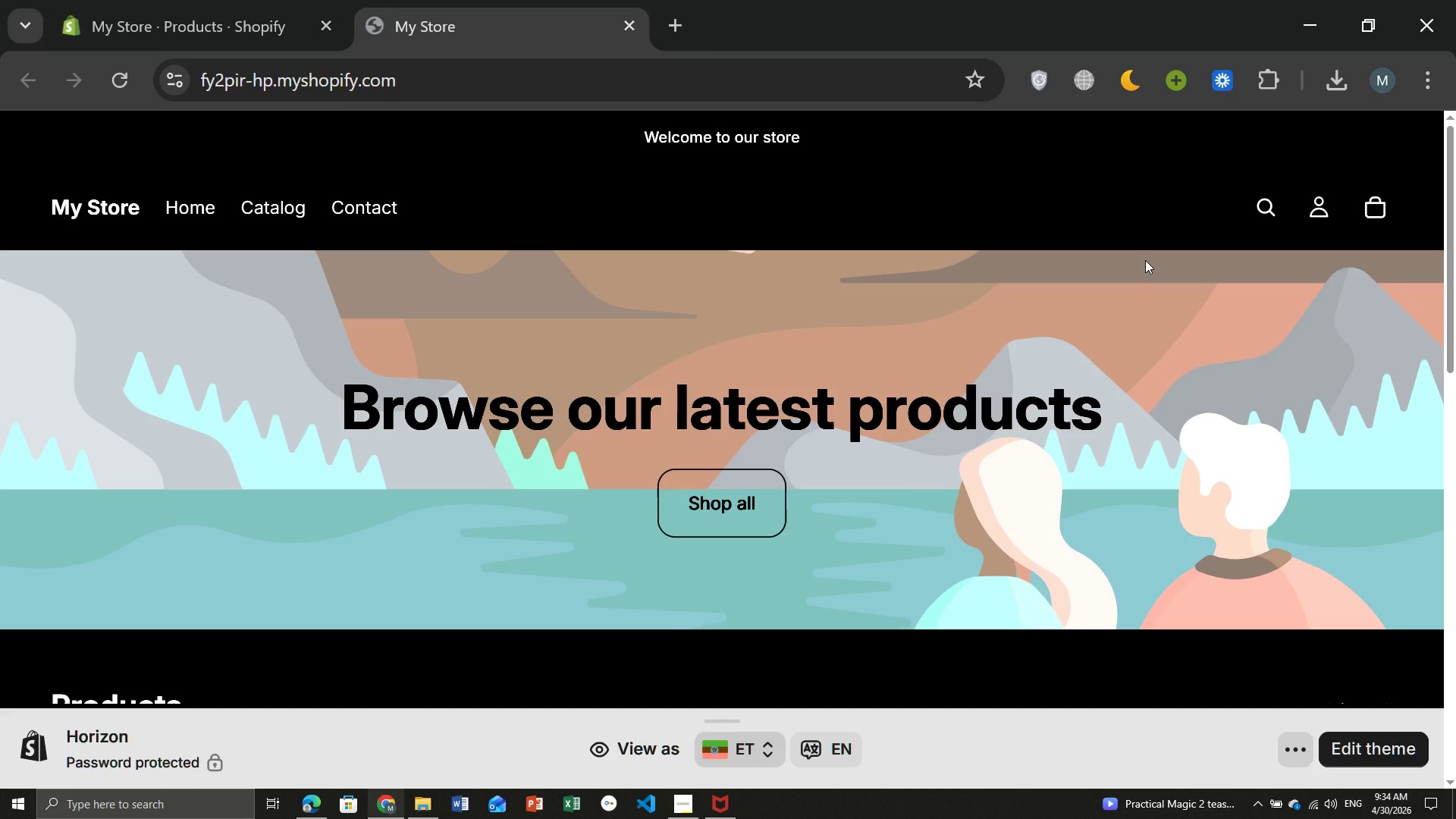 
left_click([1139, 83])
 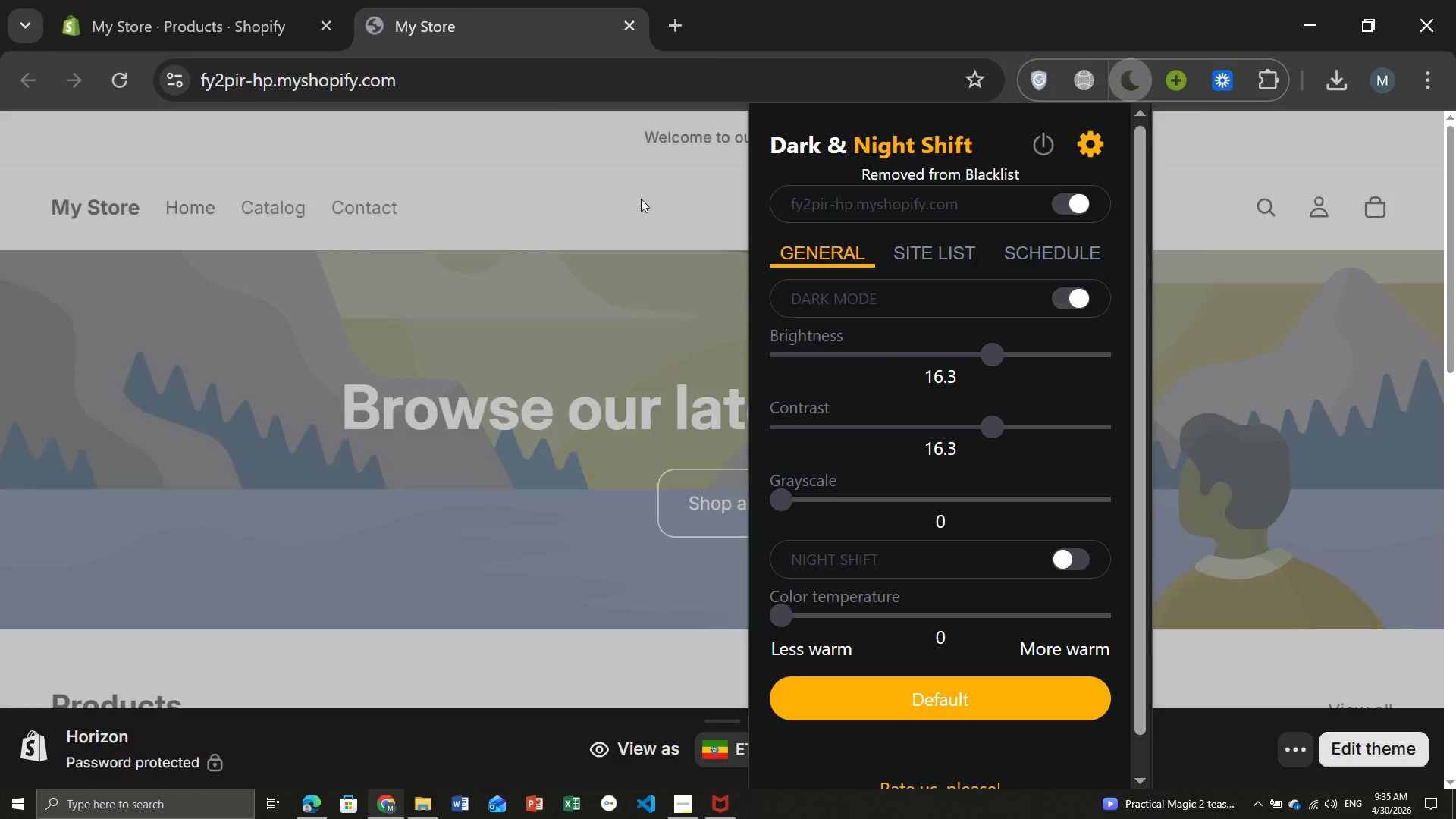 
left_click([1037, 155])
 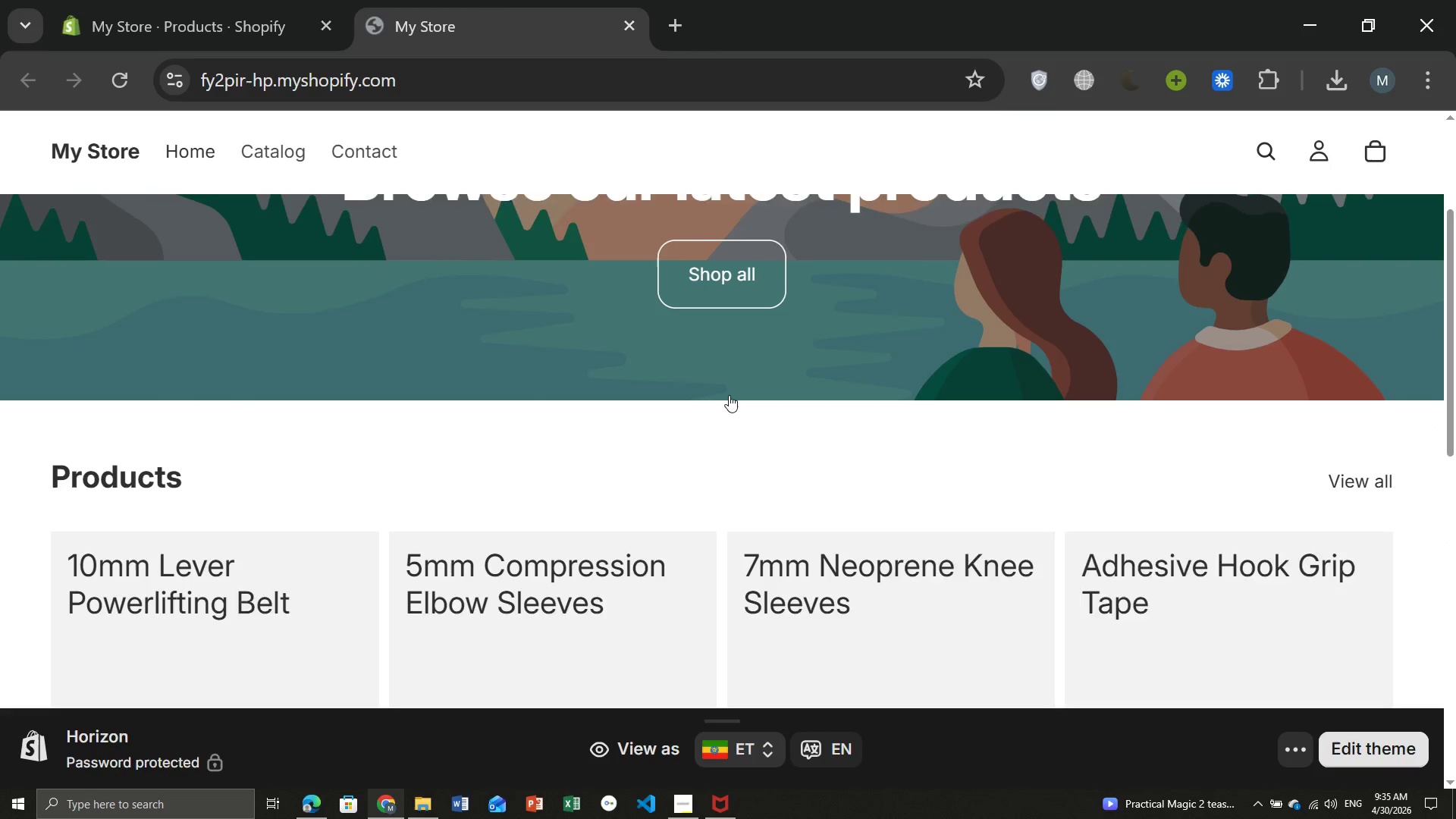 
left_click([641, 199])
 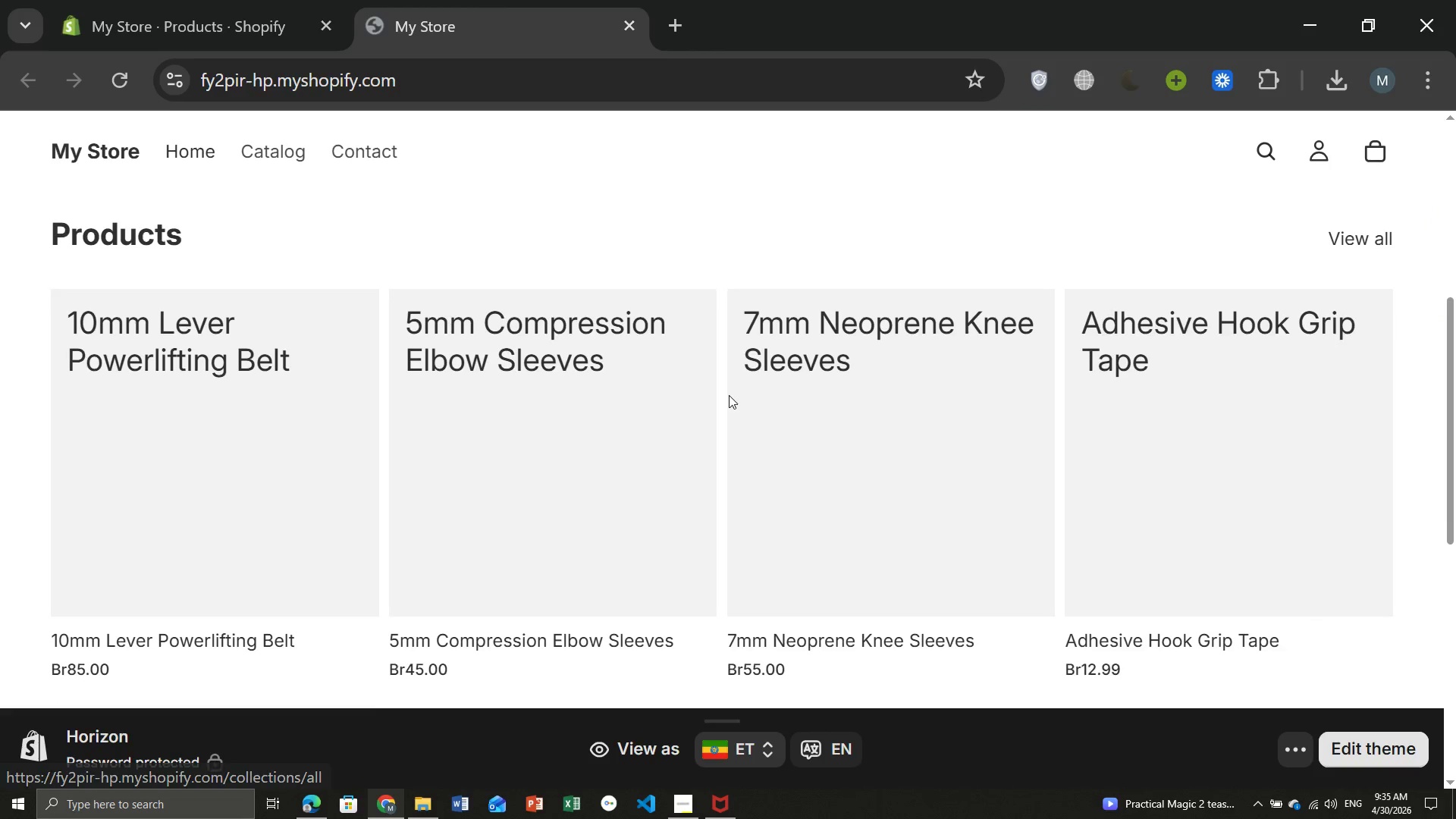 
mouse_move([705, 400])
 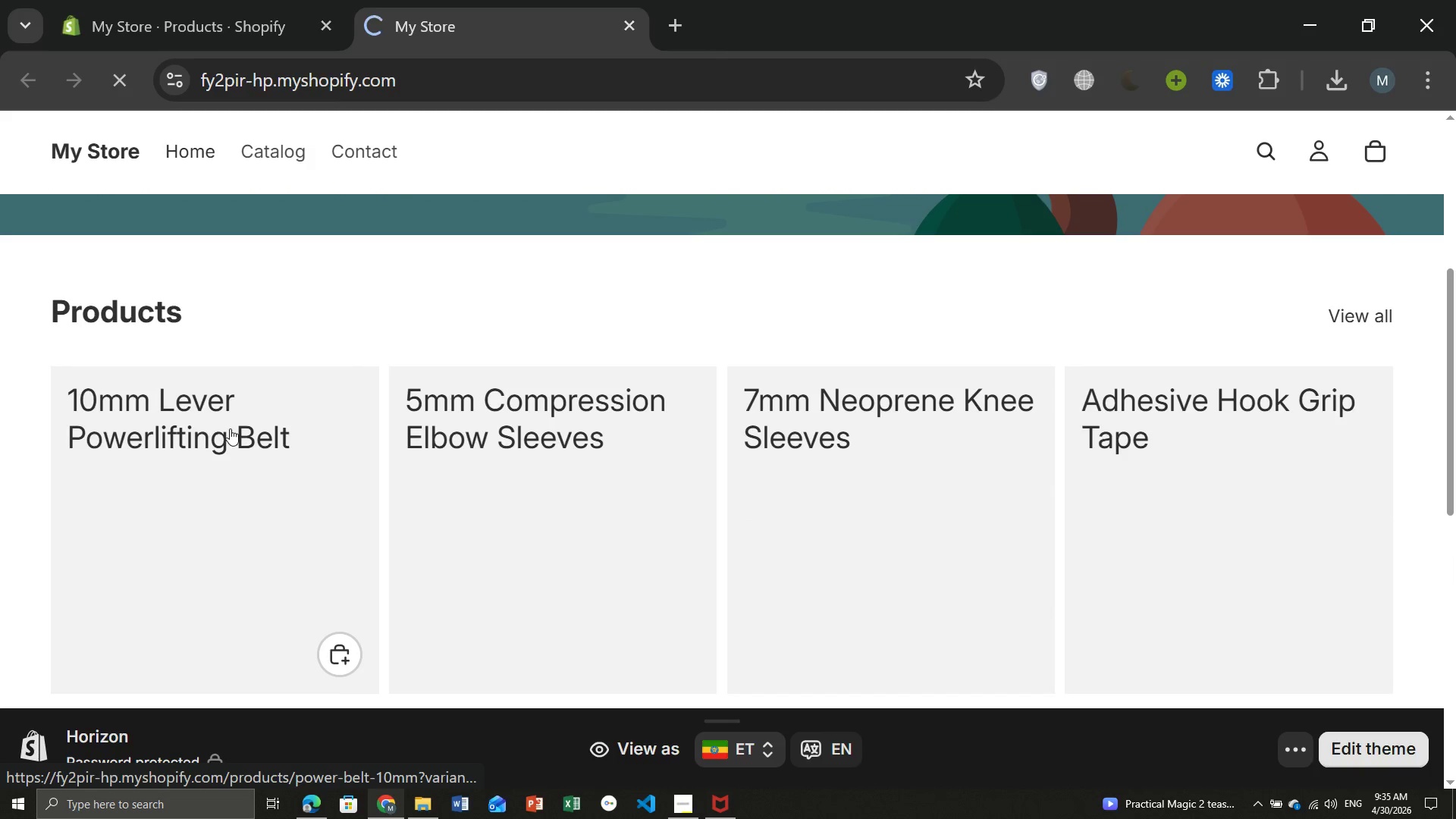 
left_click([230, 428])
 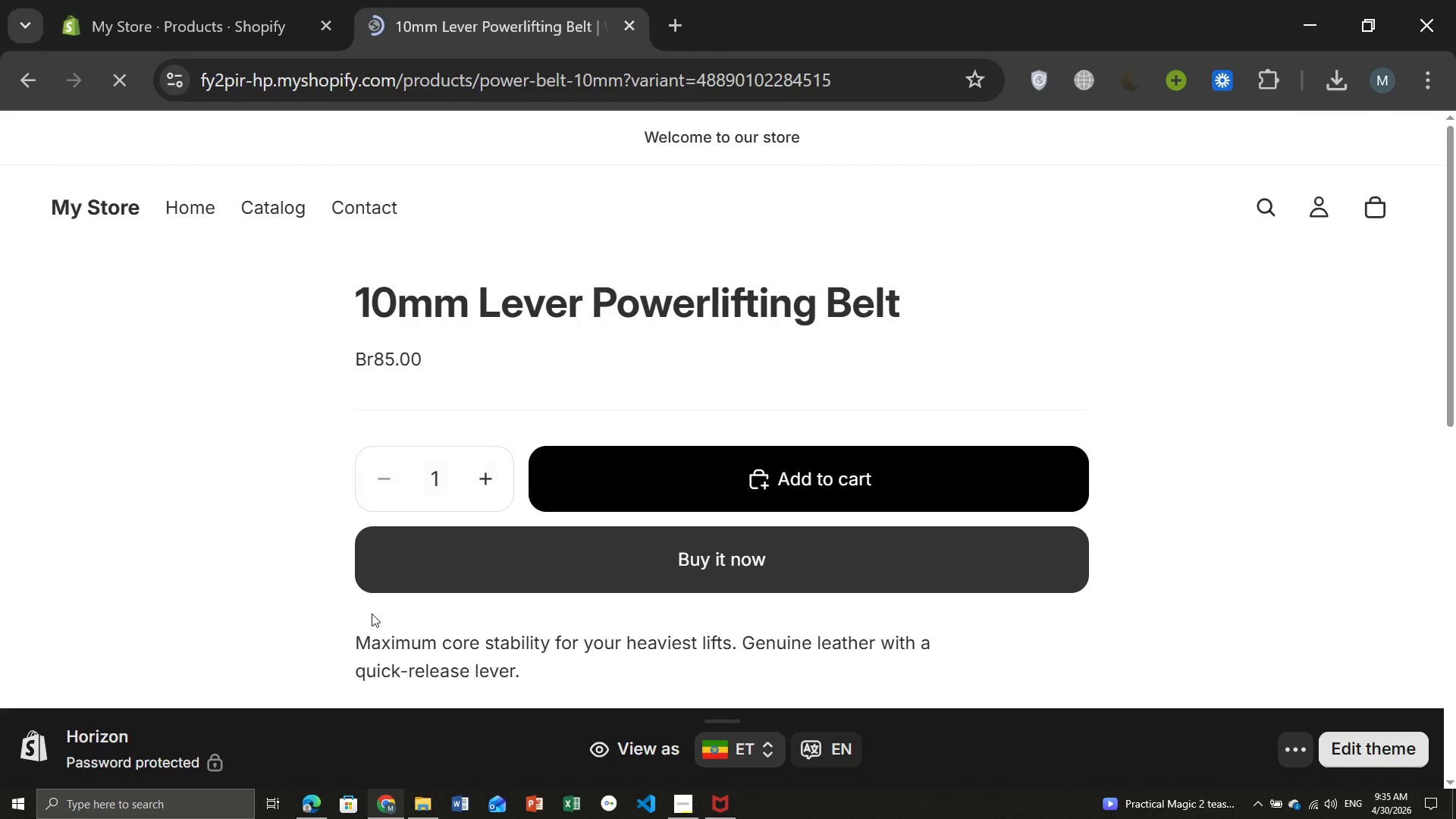 
mouse_move([397, 588])
 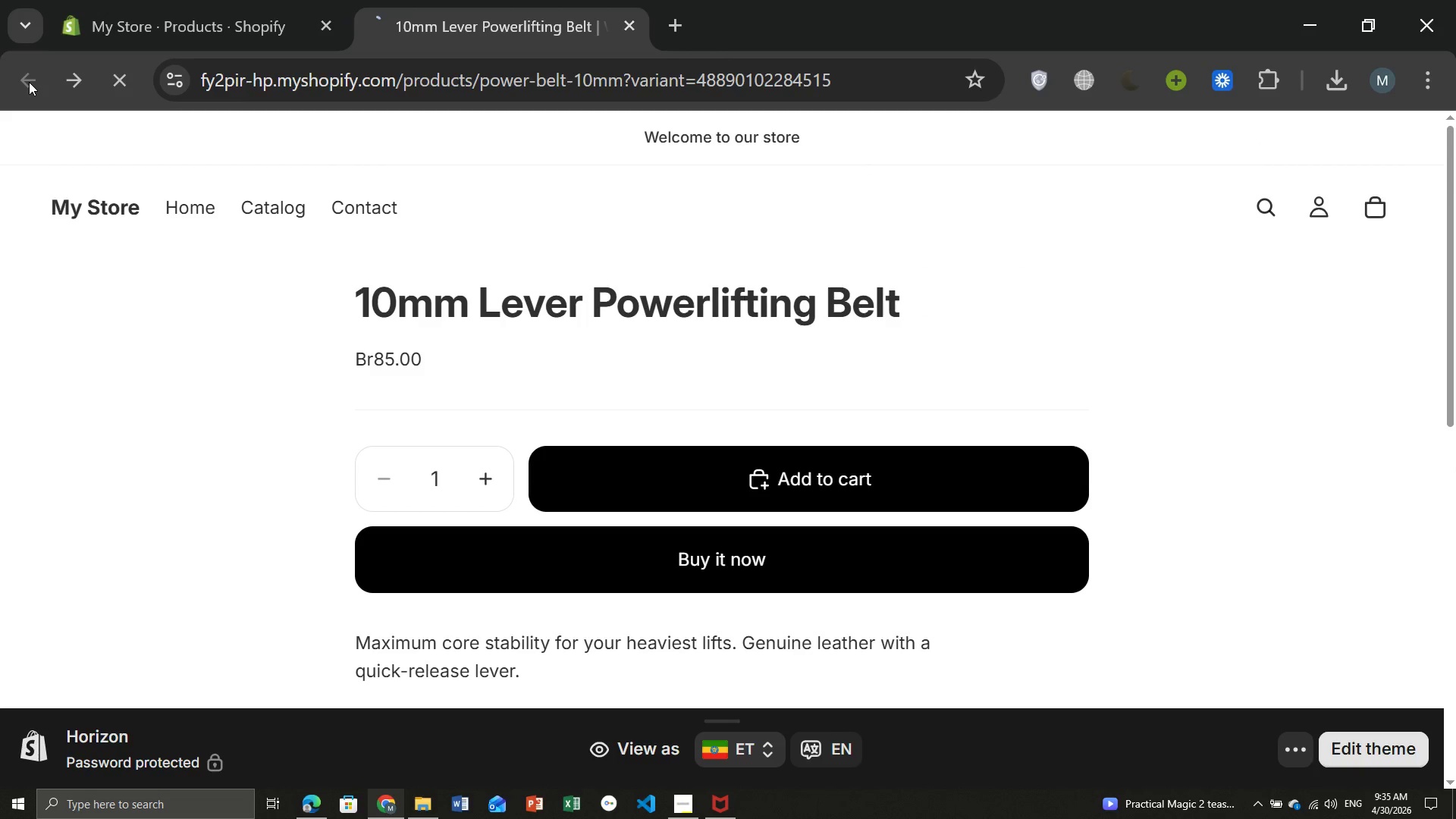 
left_click([29, 82])
 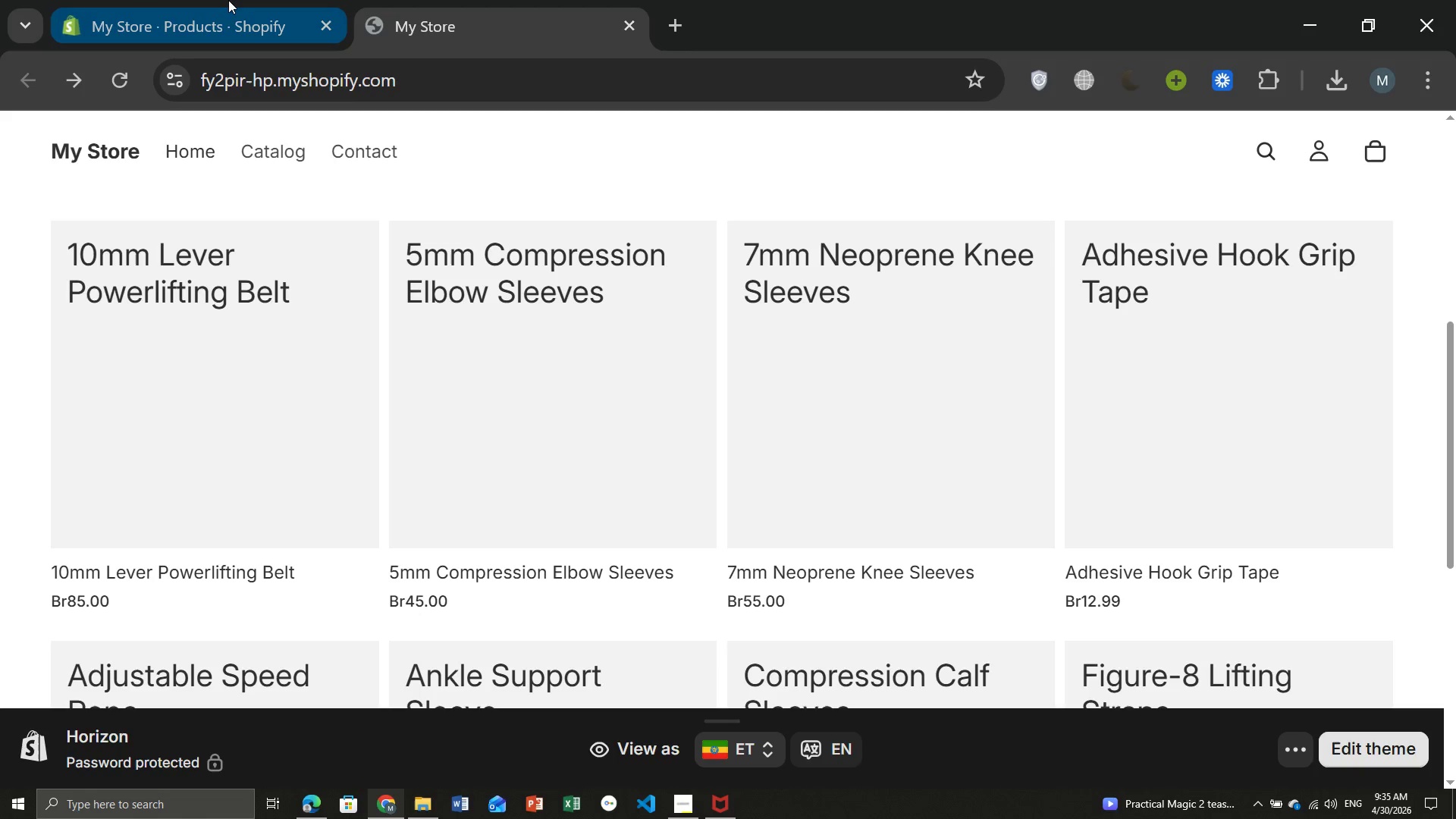 
wait(9.61)
 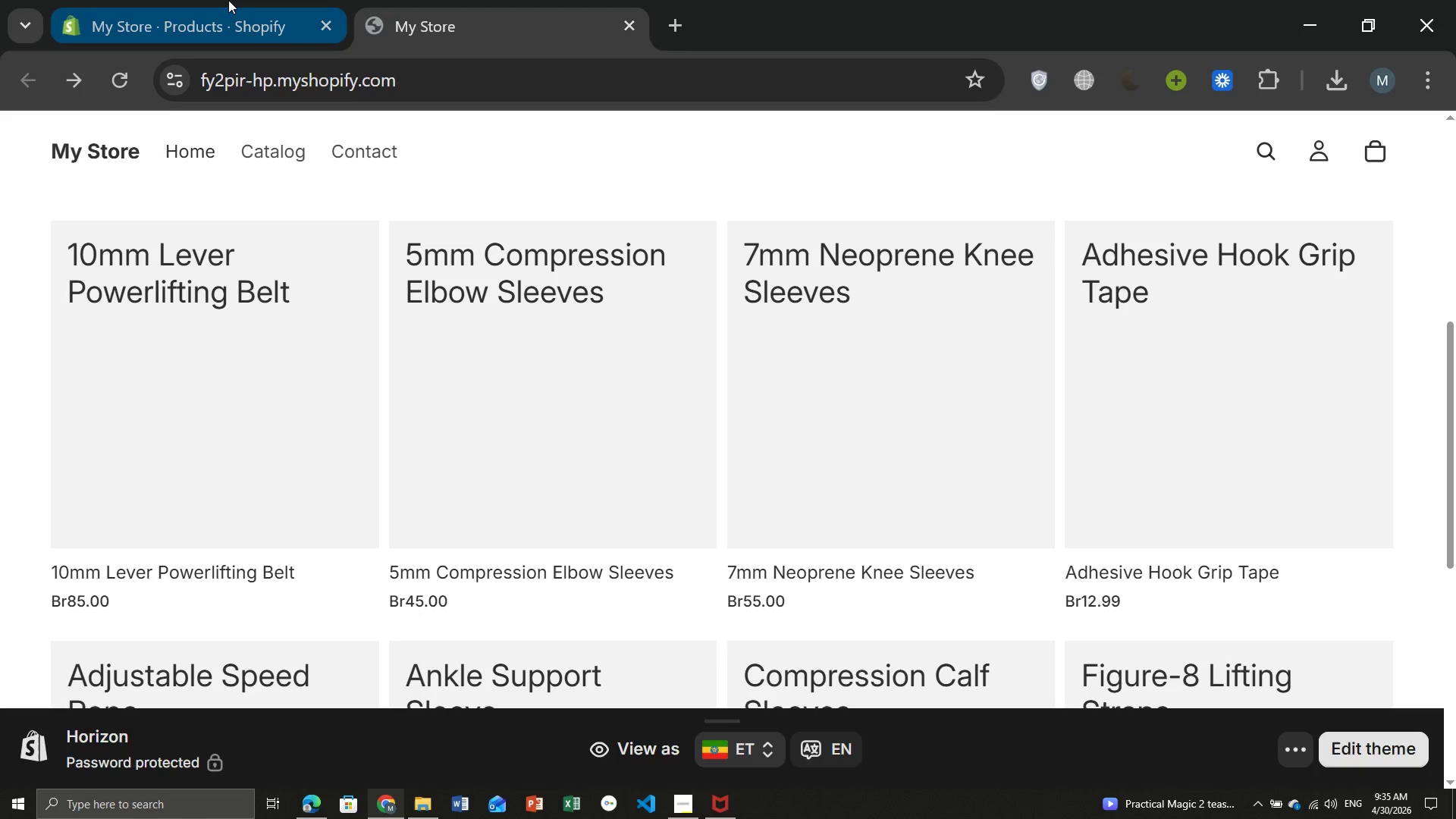 
left_click([243, 34])
 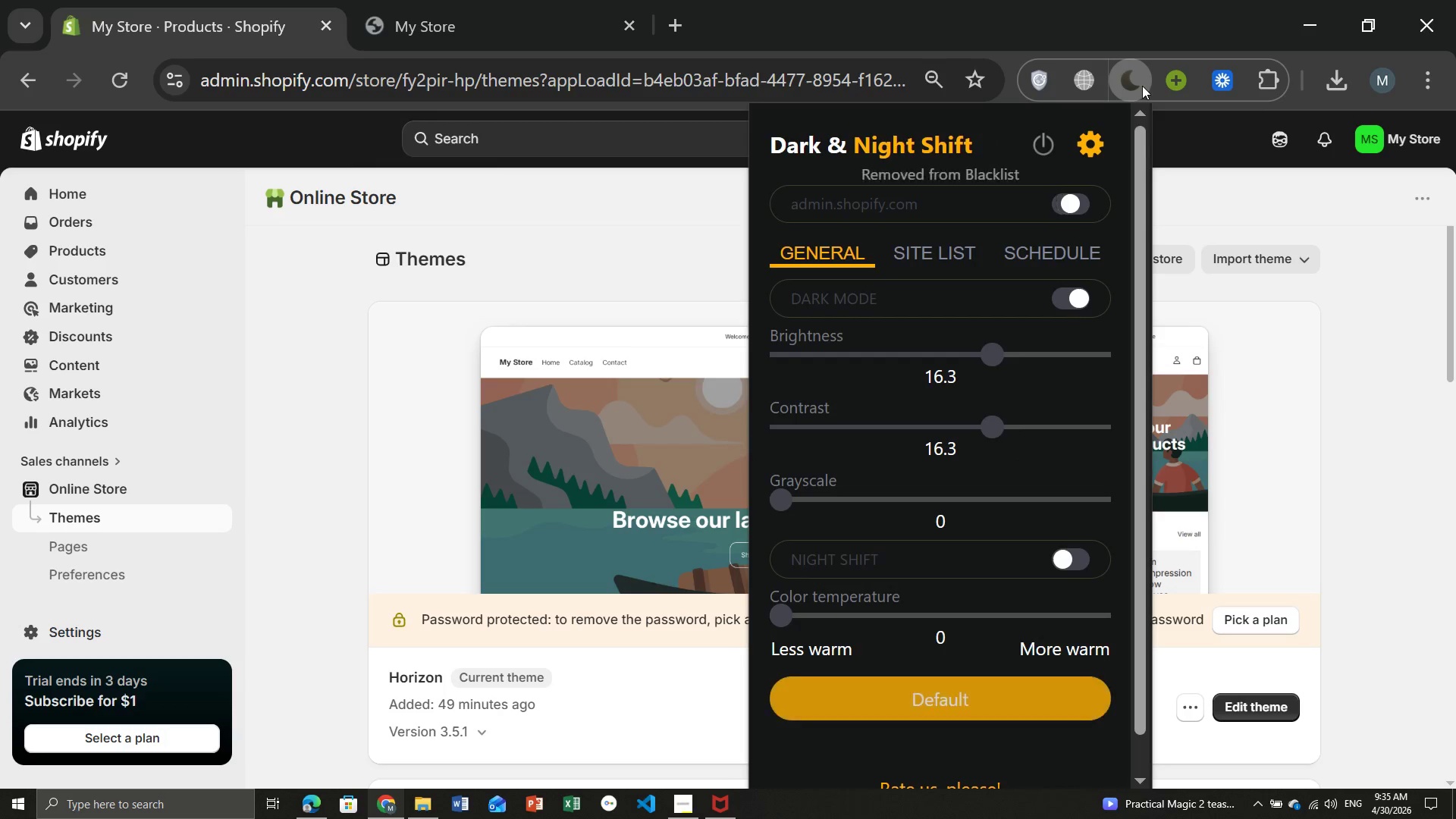 
left_click([1142, 86])
 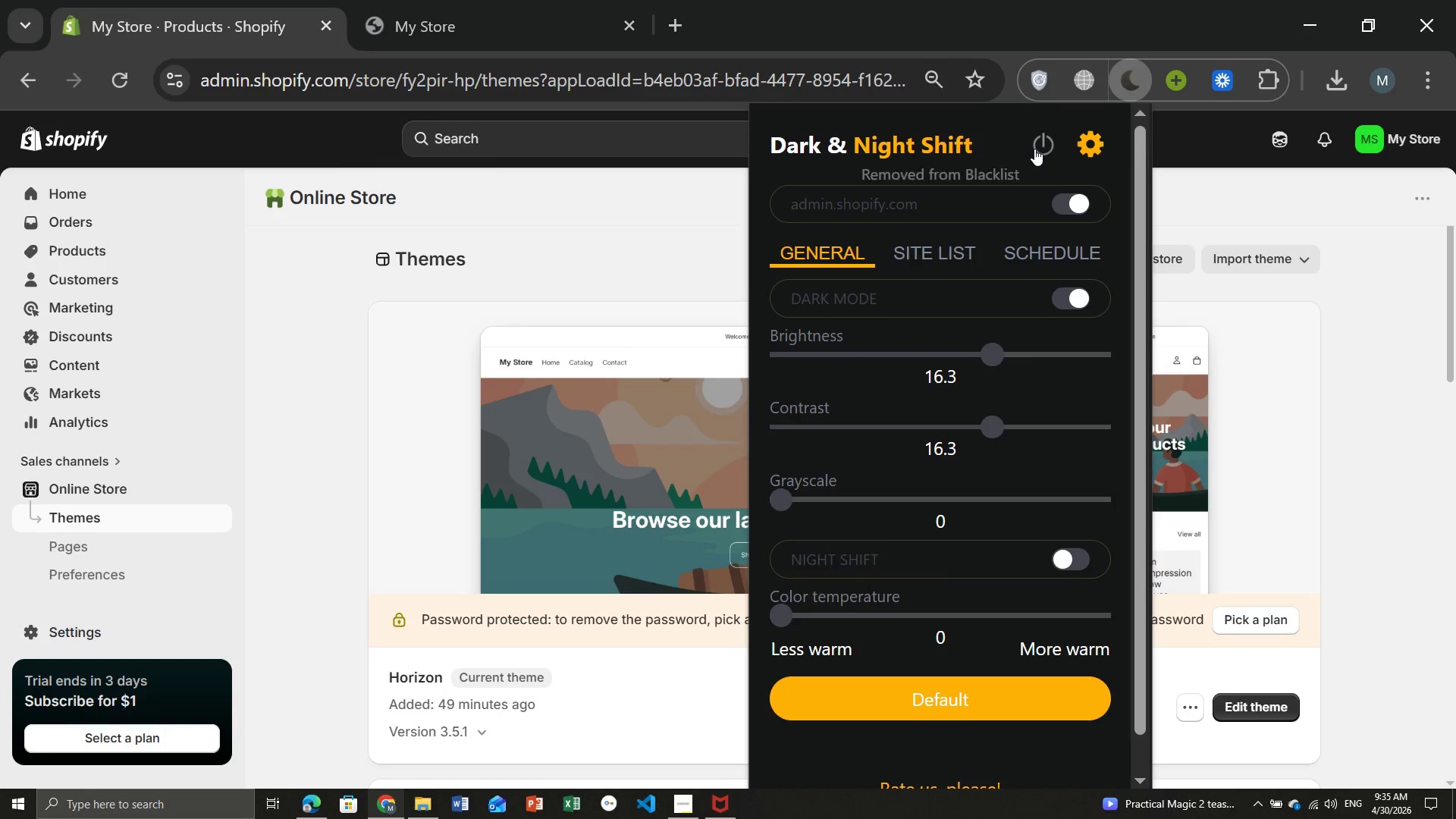 
left_click([1025, 149])
 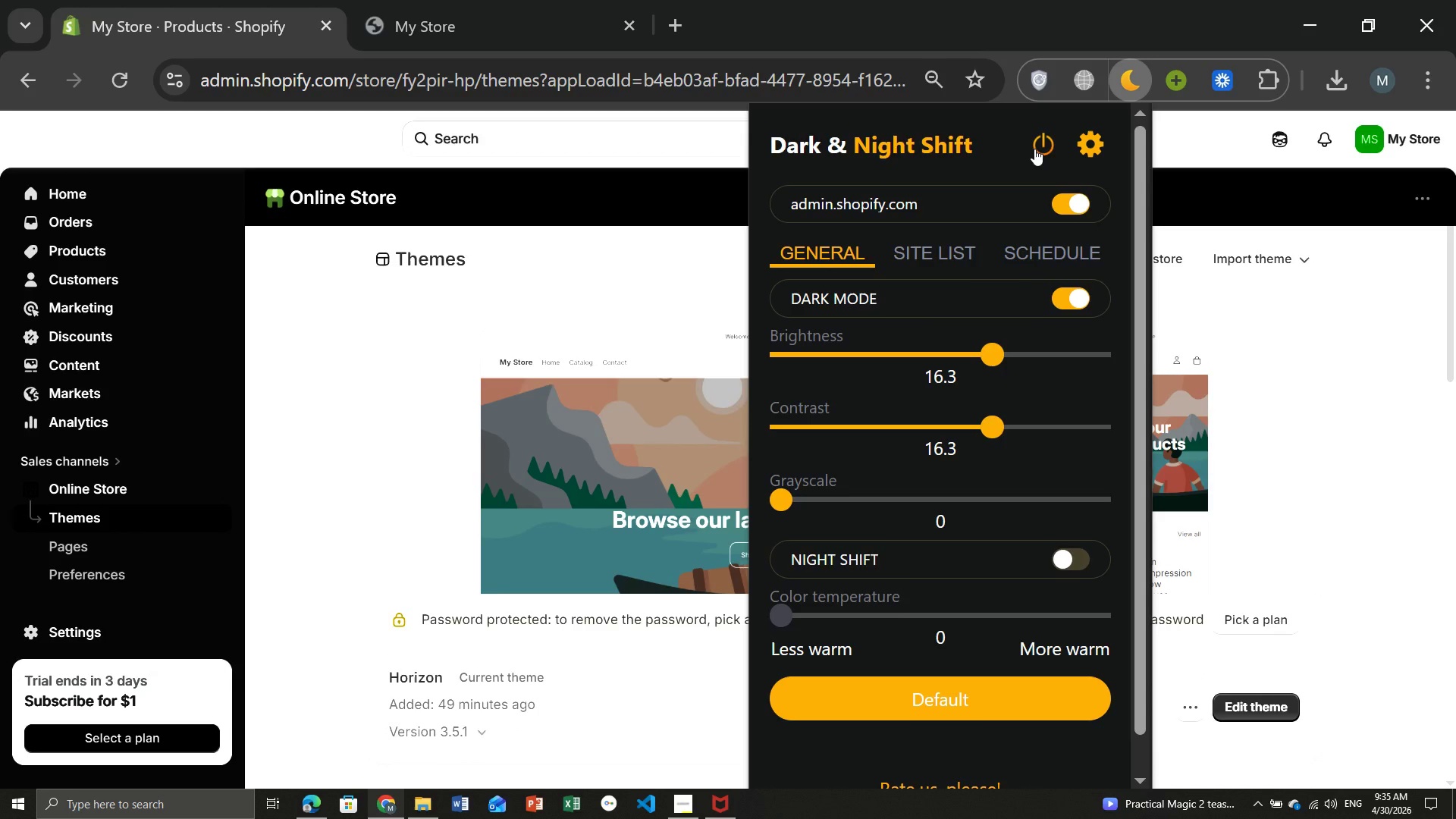 
left_click([1034, 149])
 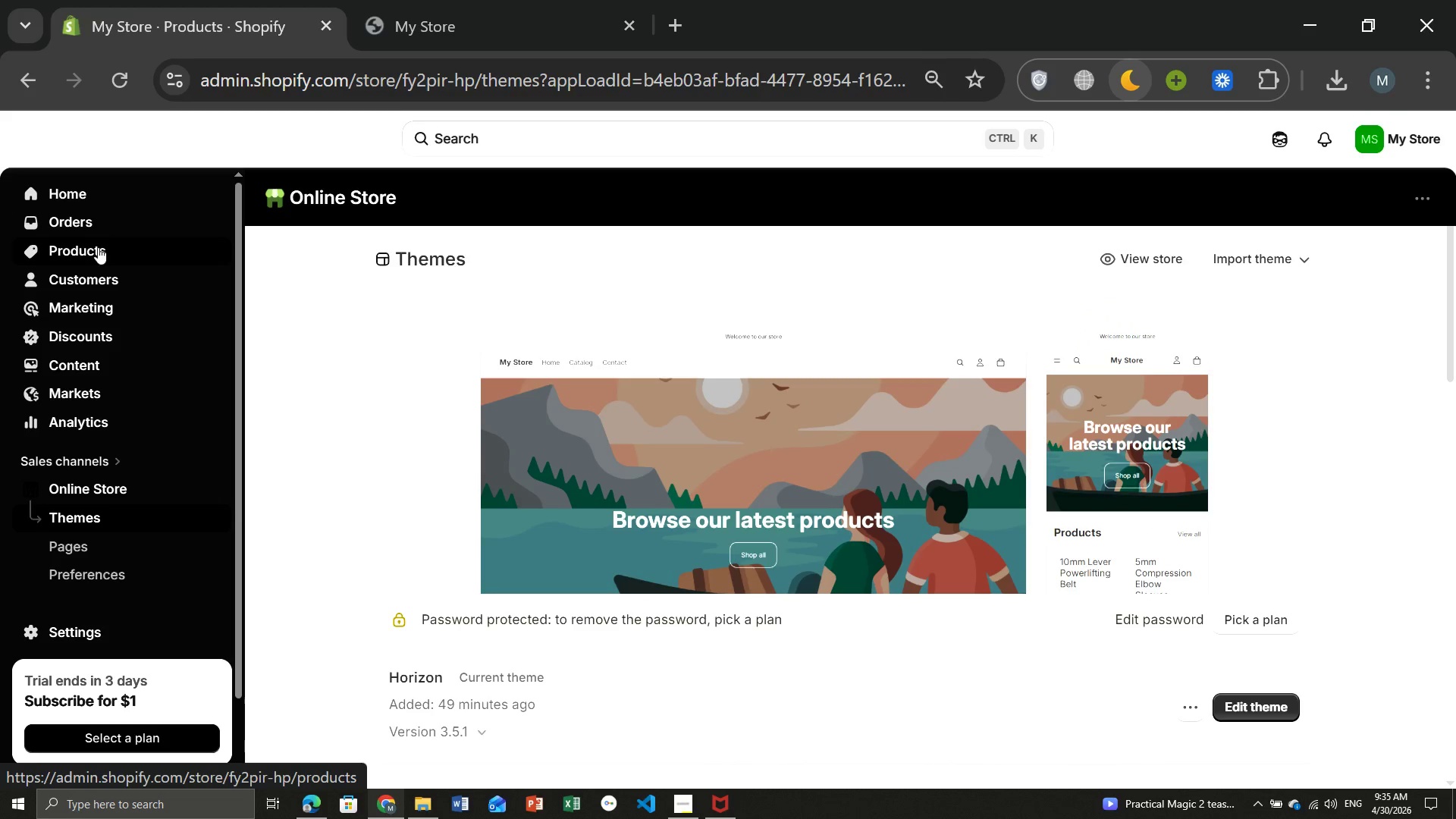 
left_click([98, 247])
 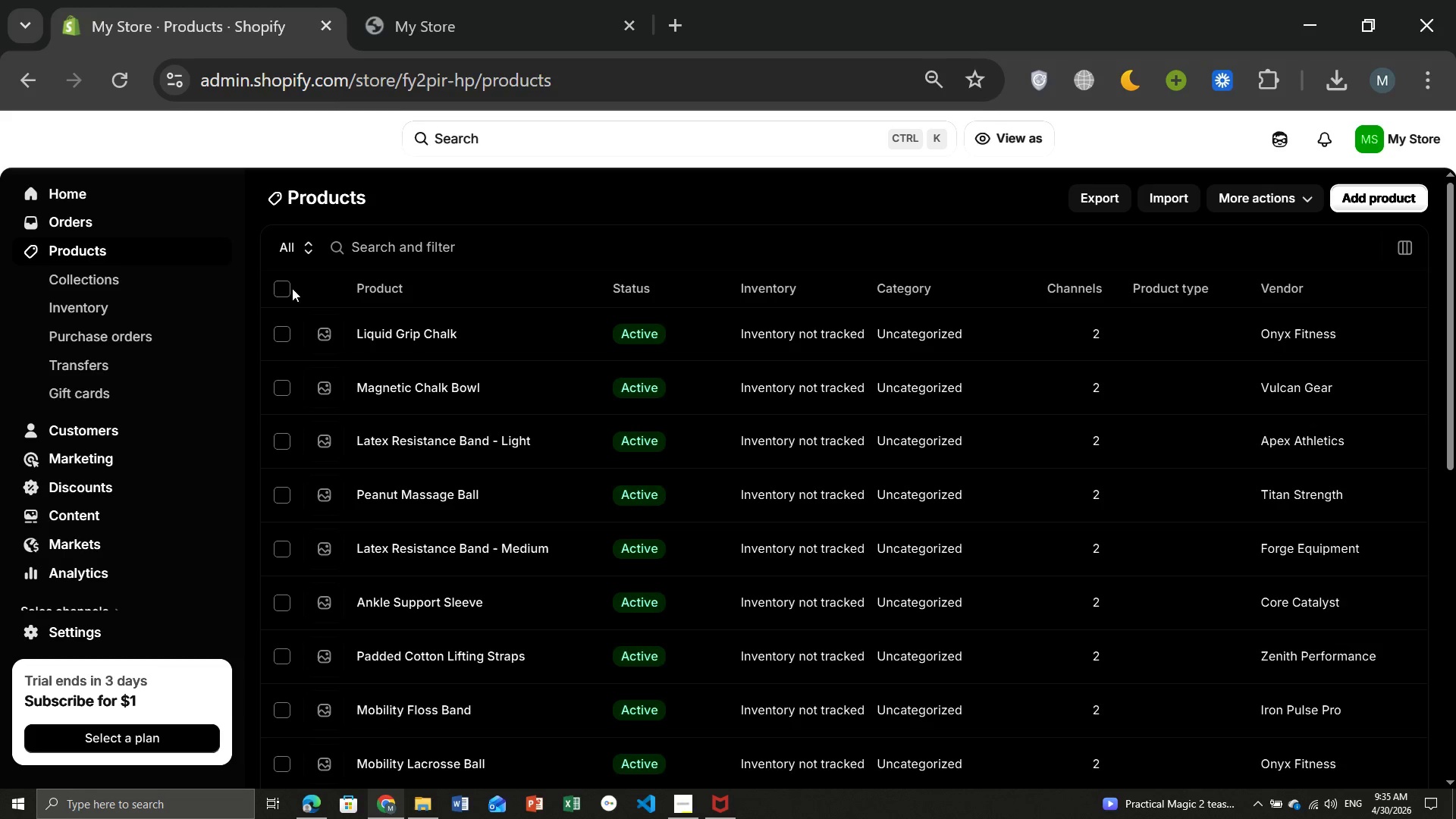 
wait(6.38)
 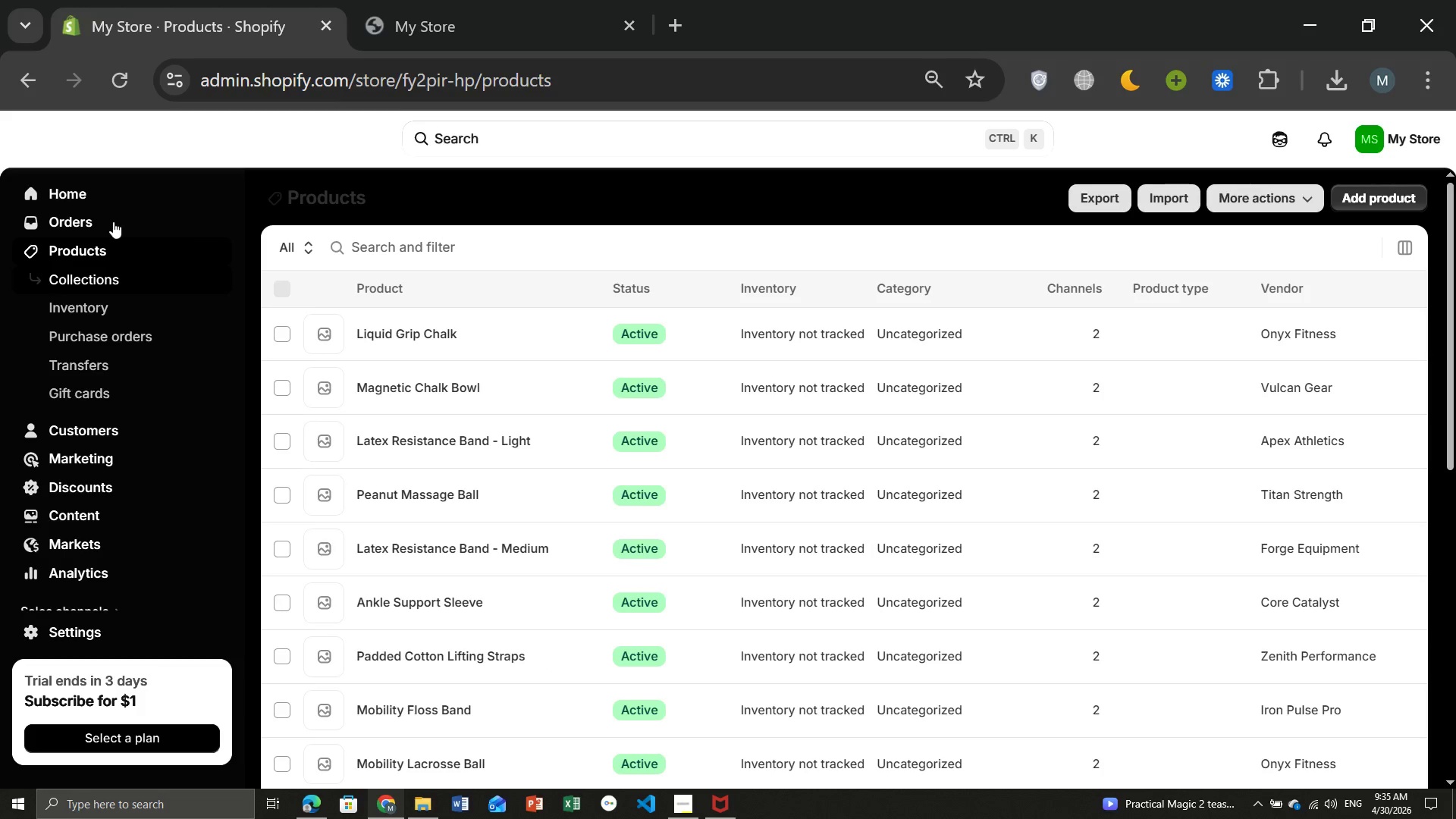 
left_click([286, 286])
 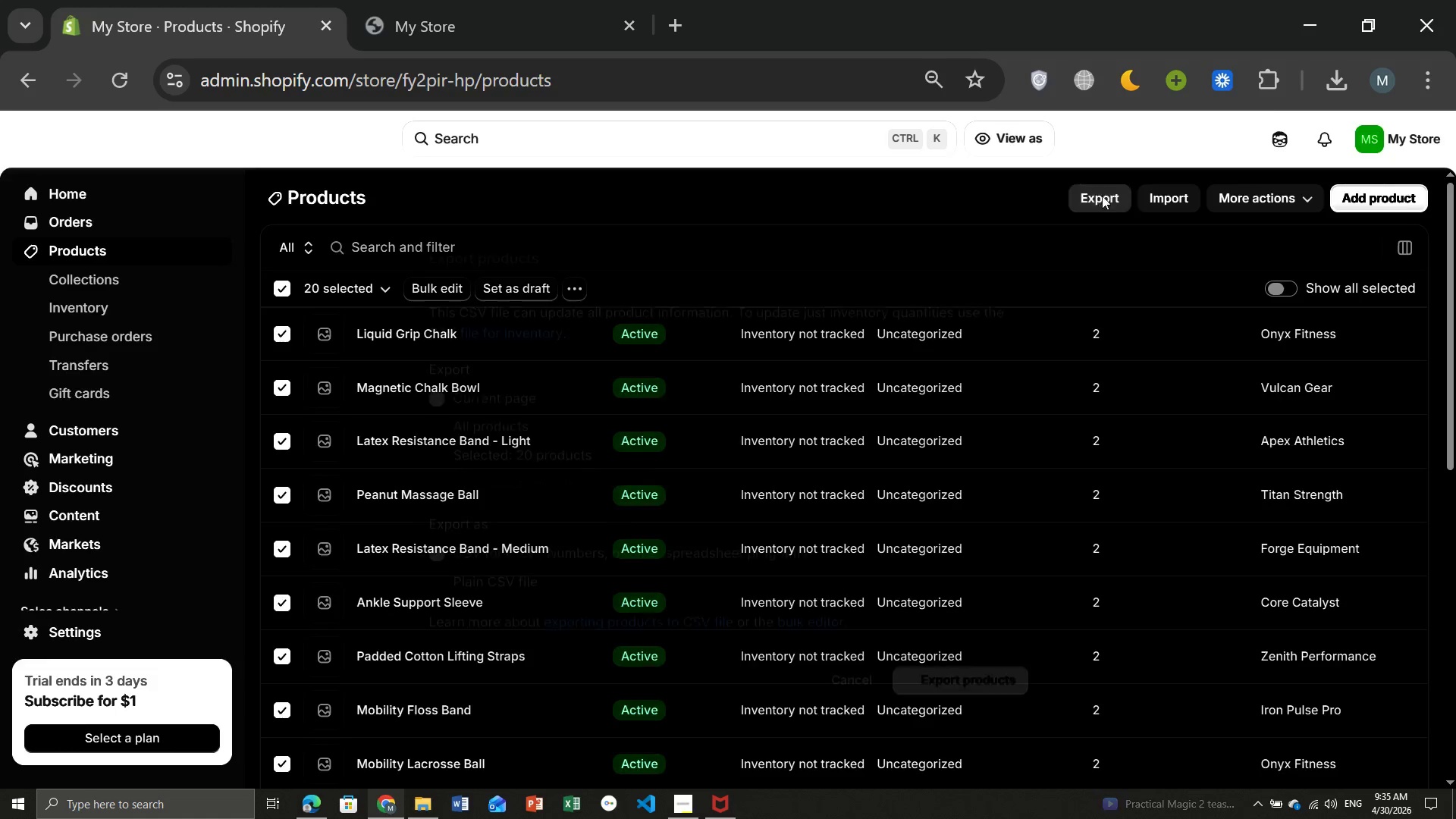 
left_click([1102, 196])
 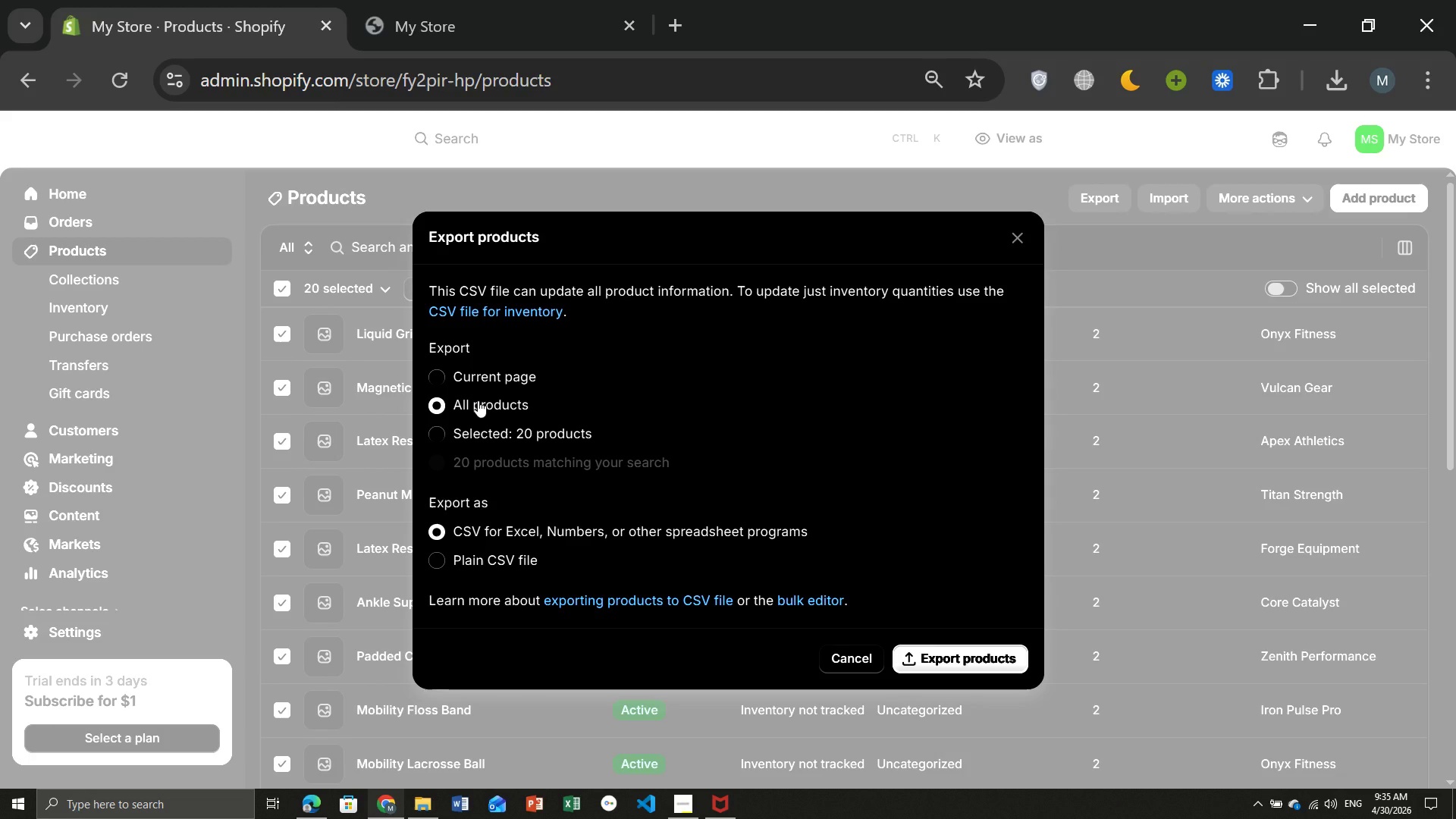 
left_click([478, 400])
 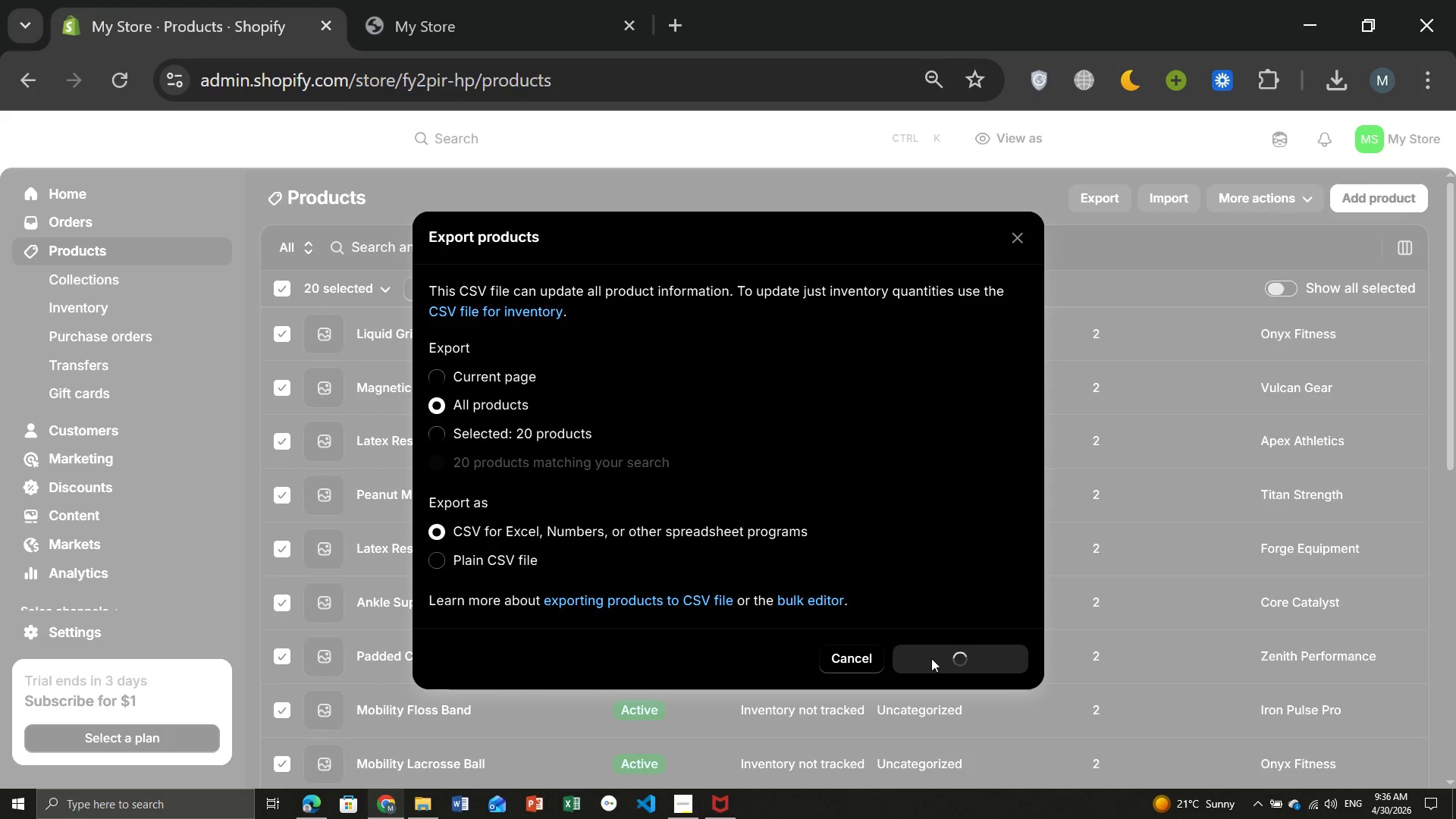 
left_click([931, 658])
 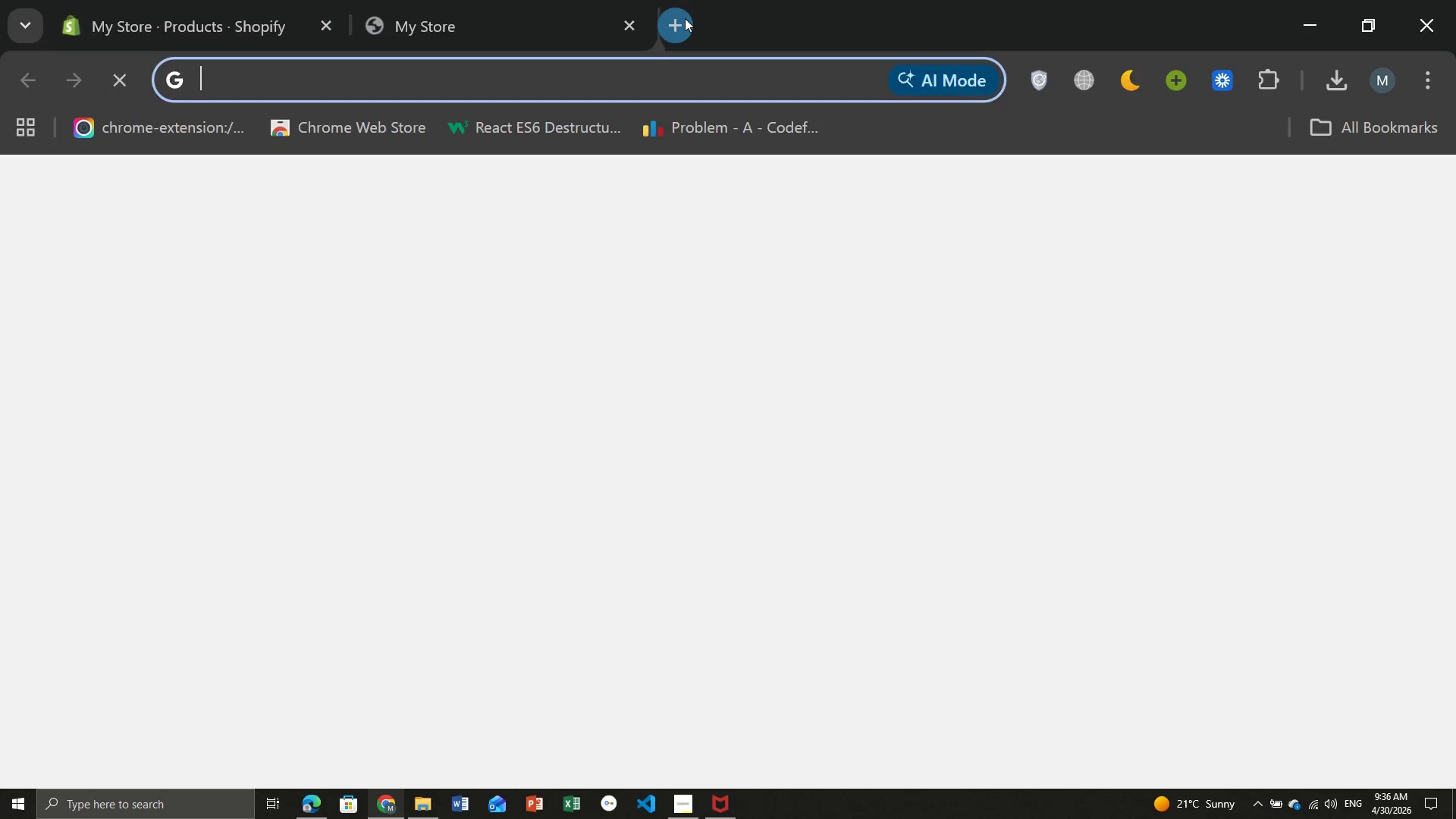 
left_click([685, 18])
 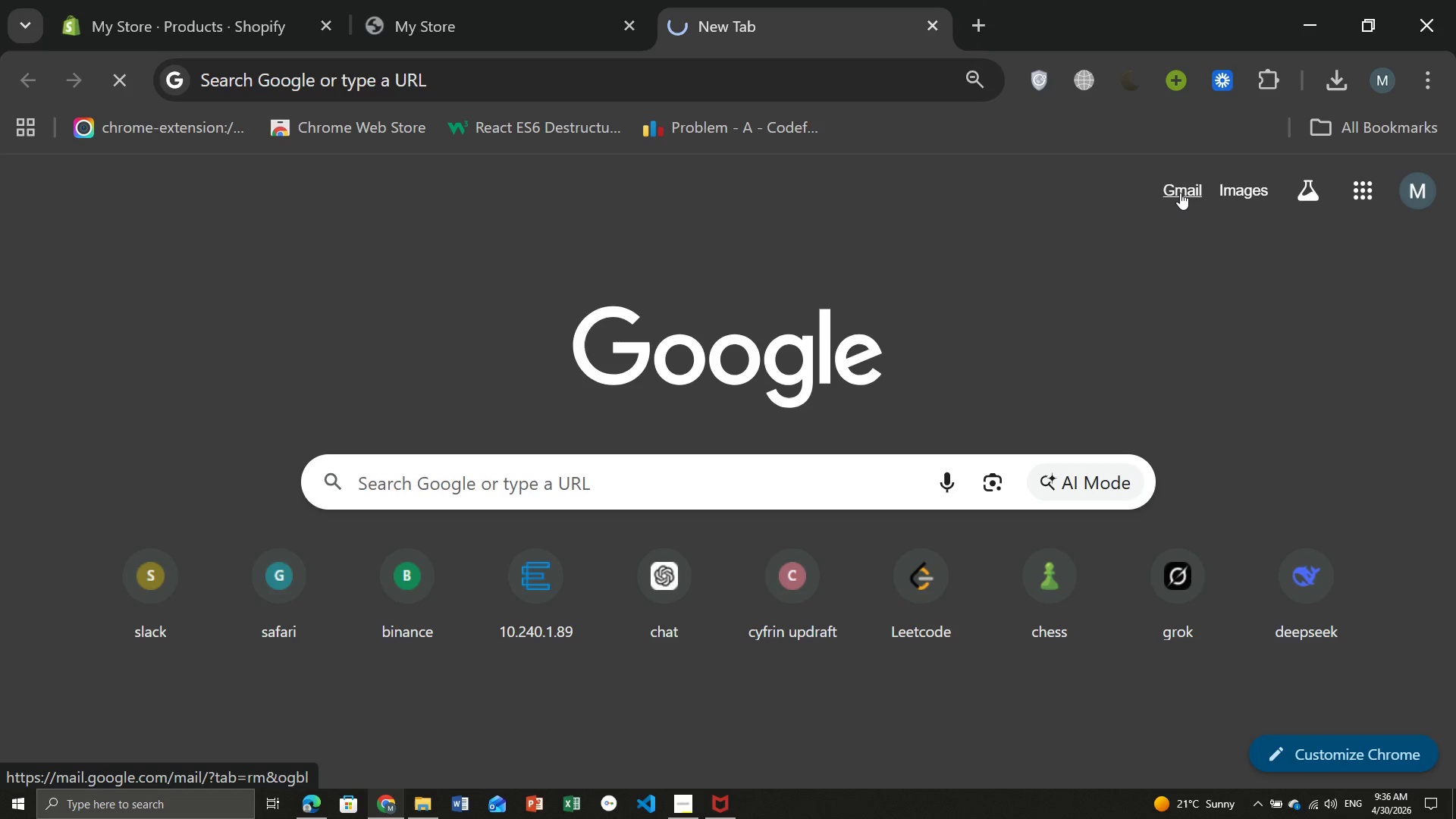 
left_click([1180, 193])
 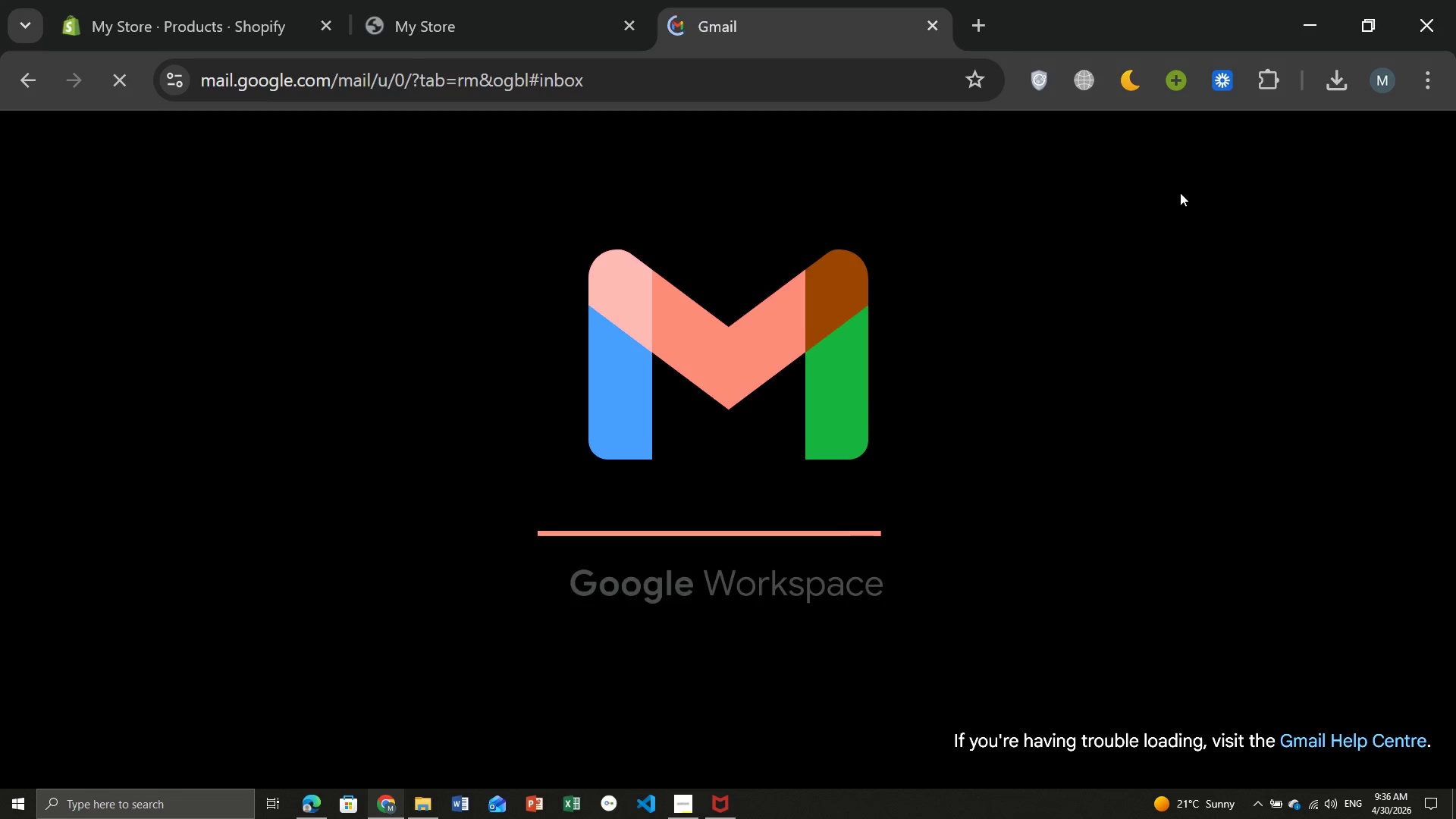 
wait(13.59)
 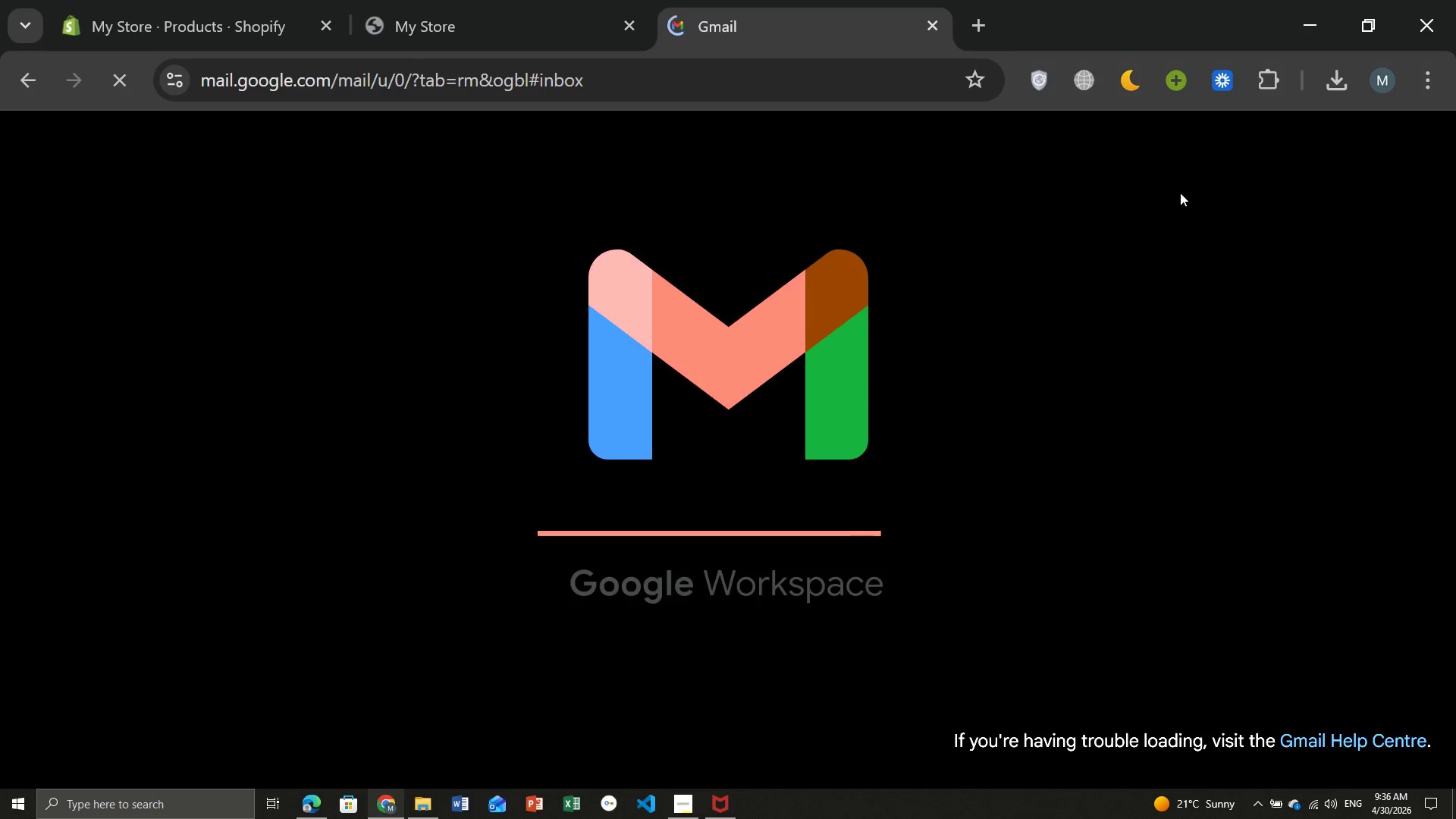 
left_click([582, 325])
 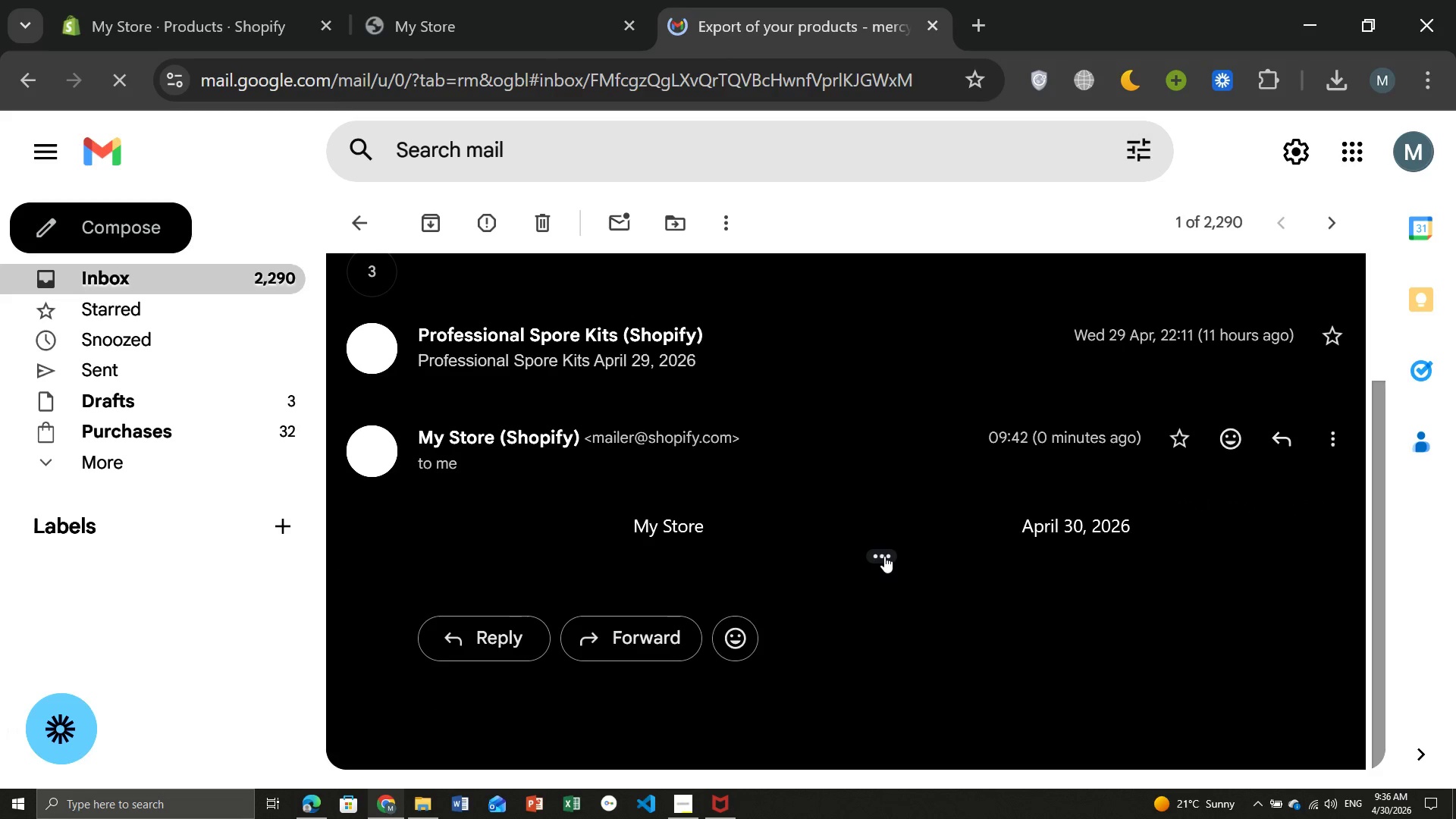 
left_click([884, 556])
 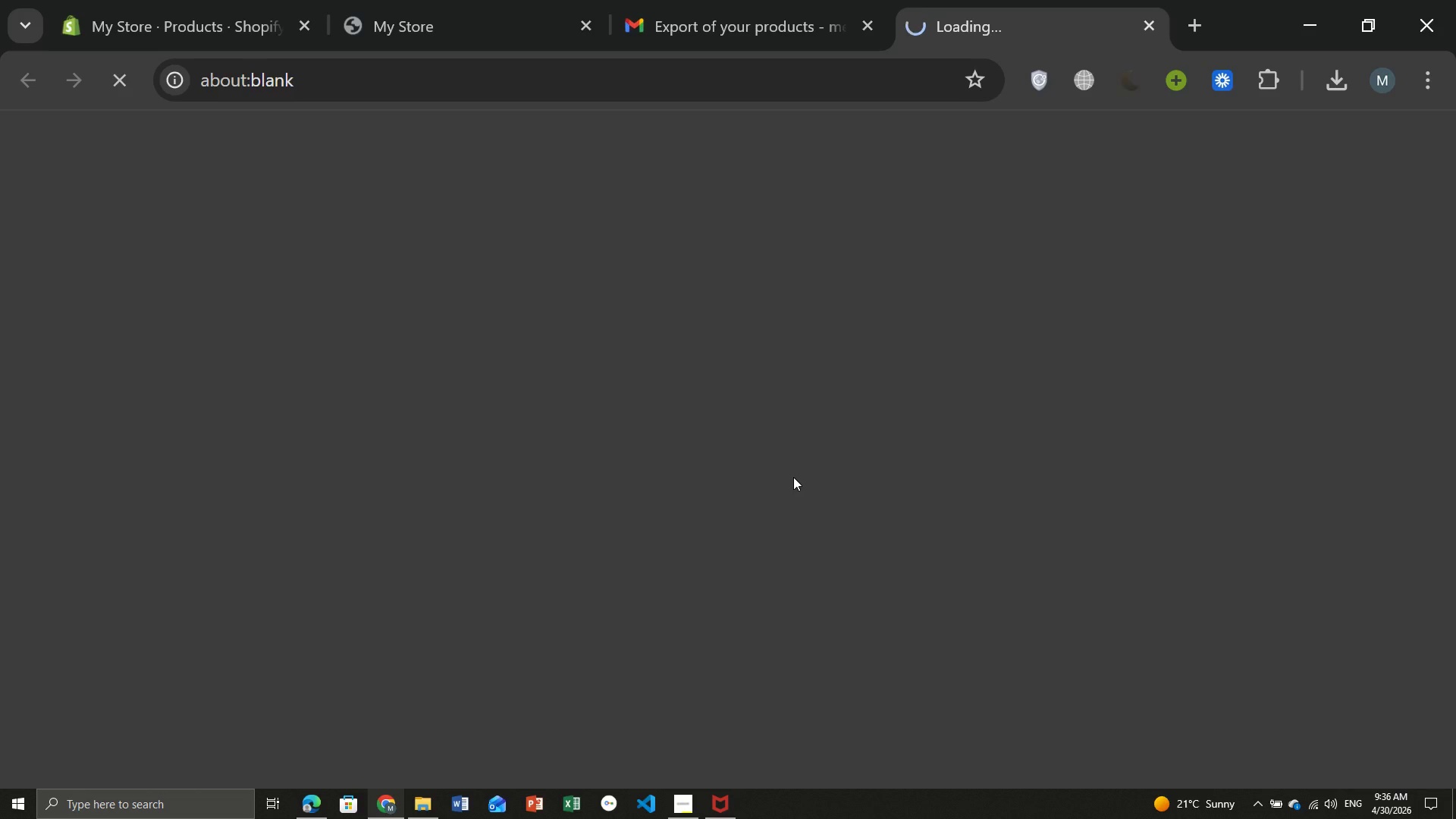 
left_click([793, 477])
 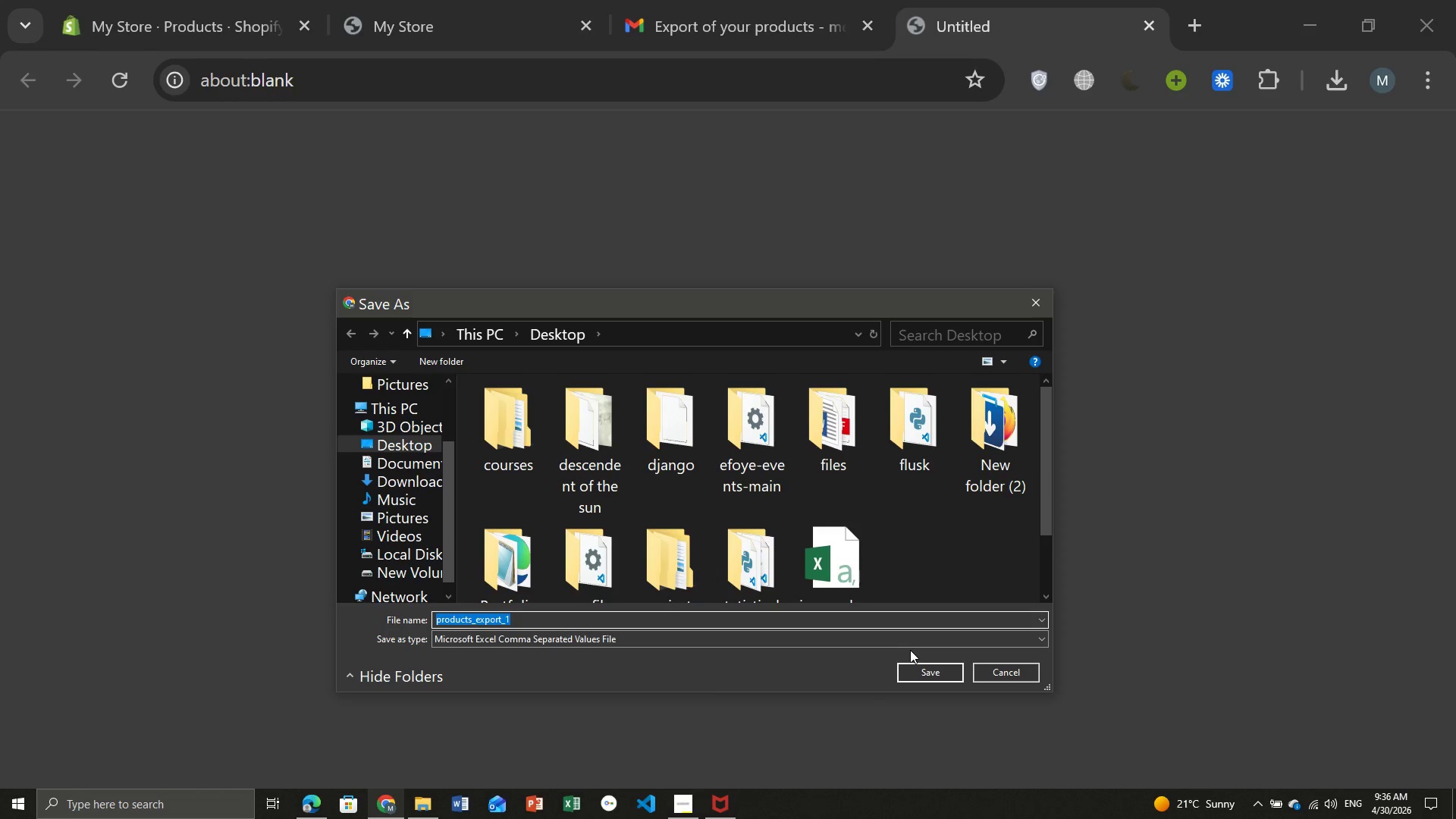 
wait(7.97)
 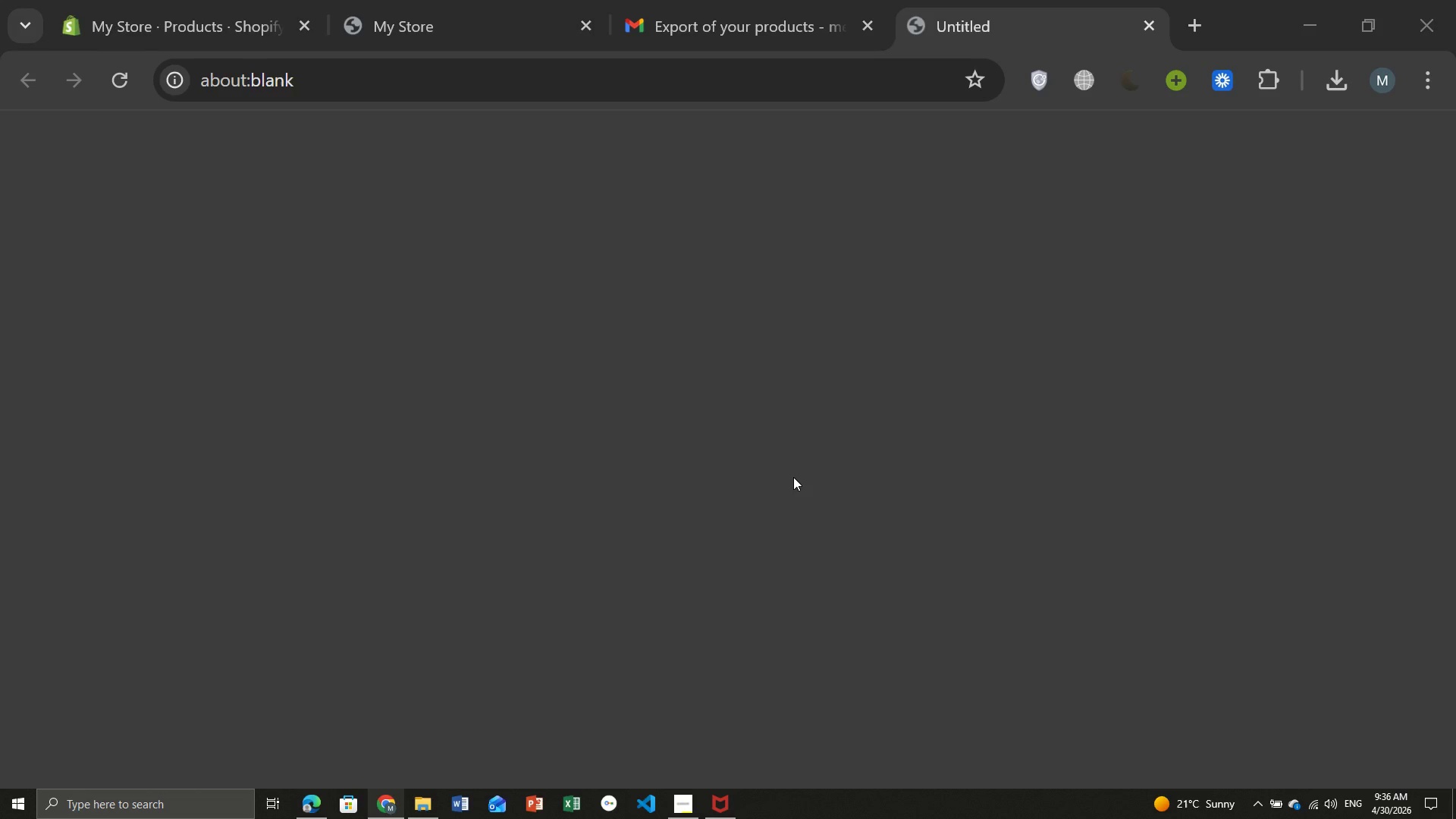 
left_click([920, 669])
 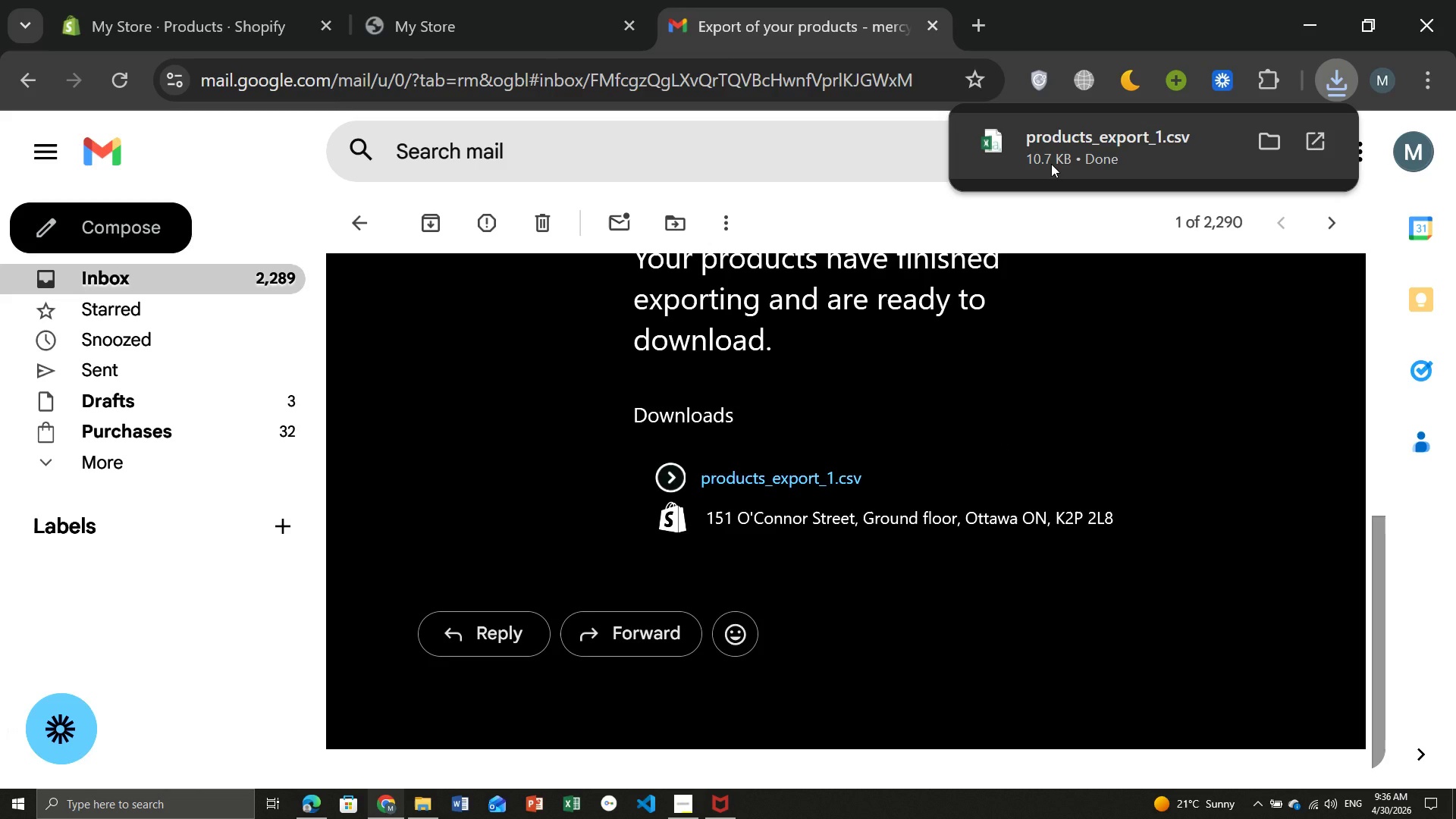 
left_click([1051, 164])
 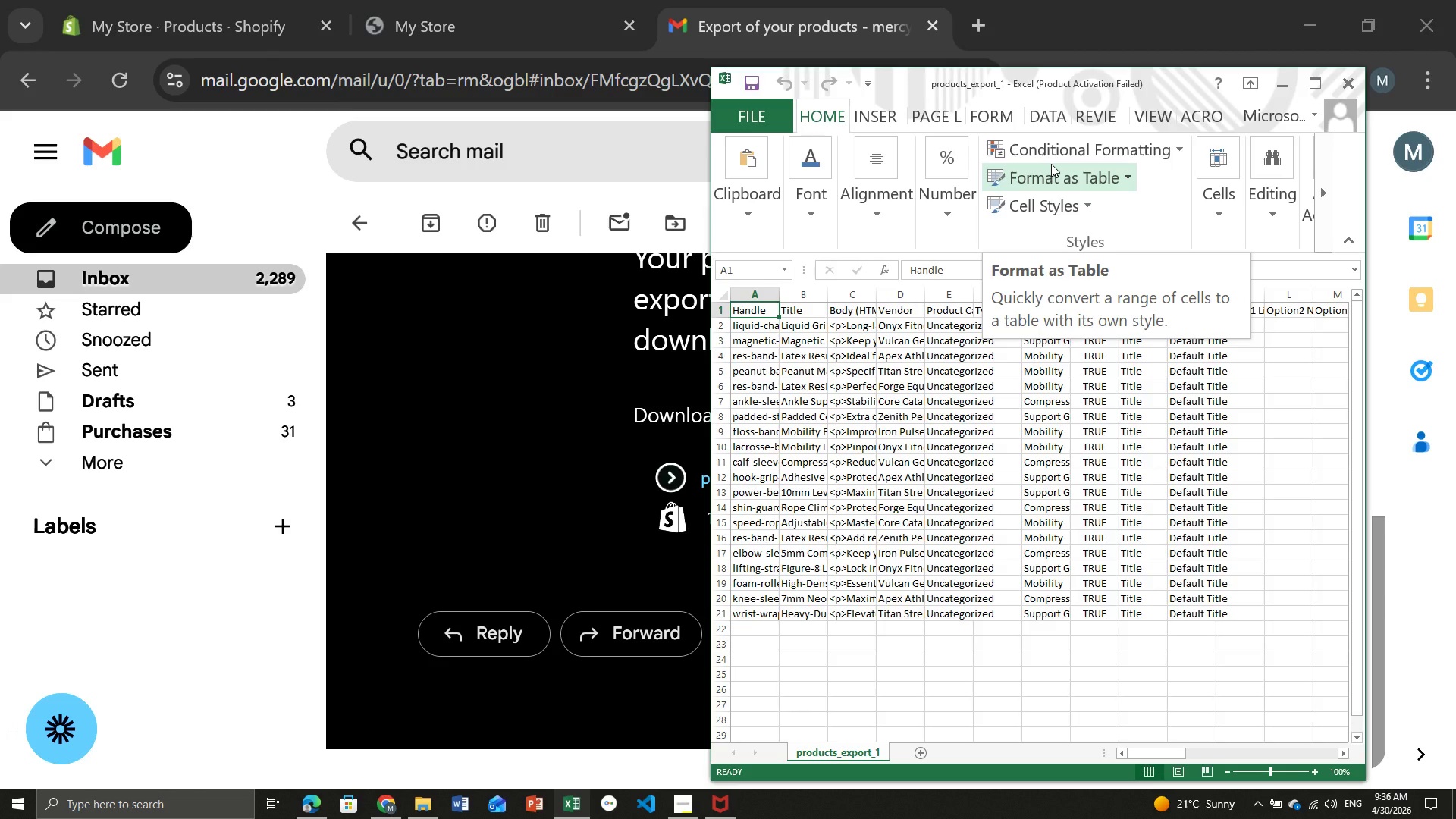 
wait(20.25)
 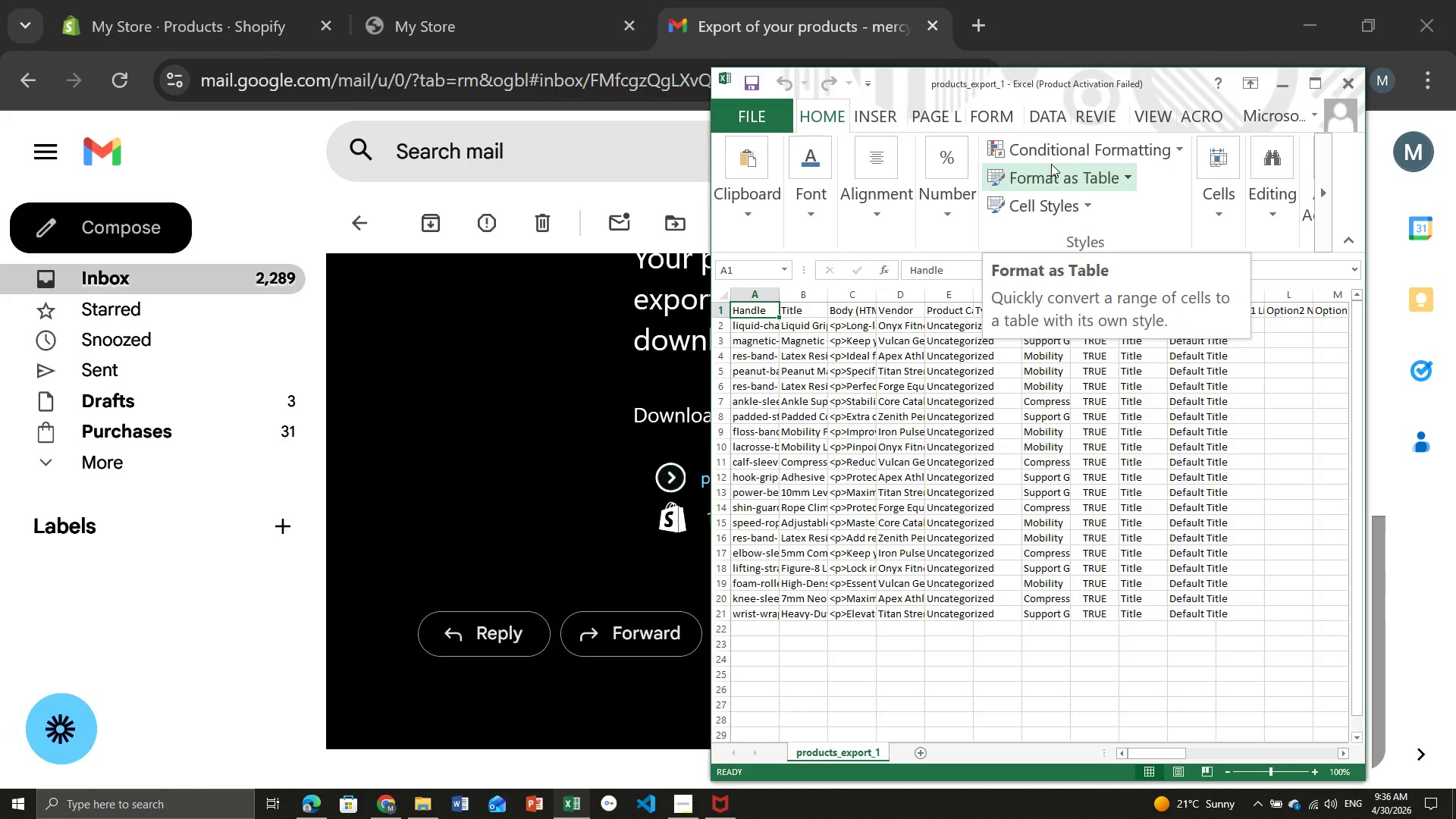 
key(Enter)
 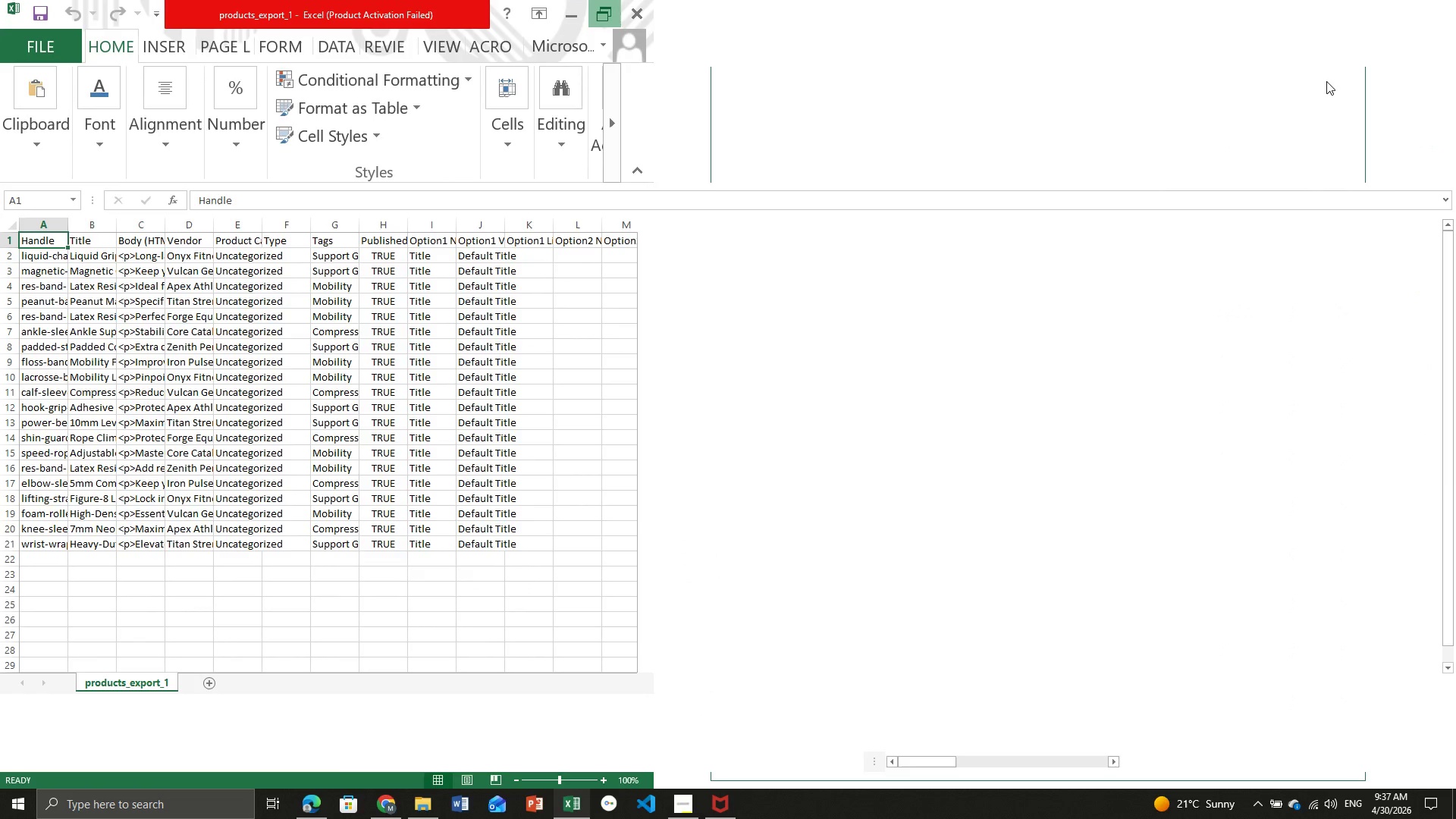 
left_click([1326, 81])
 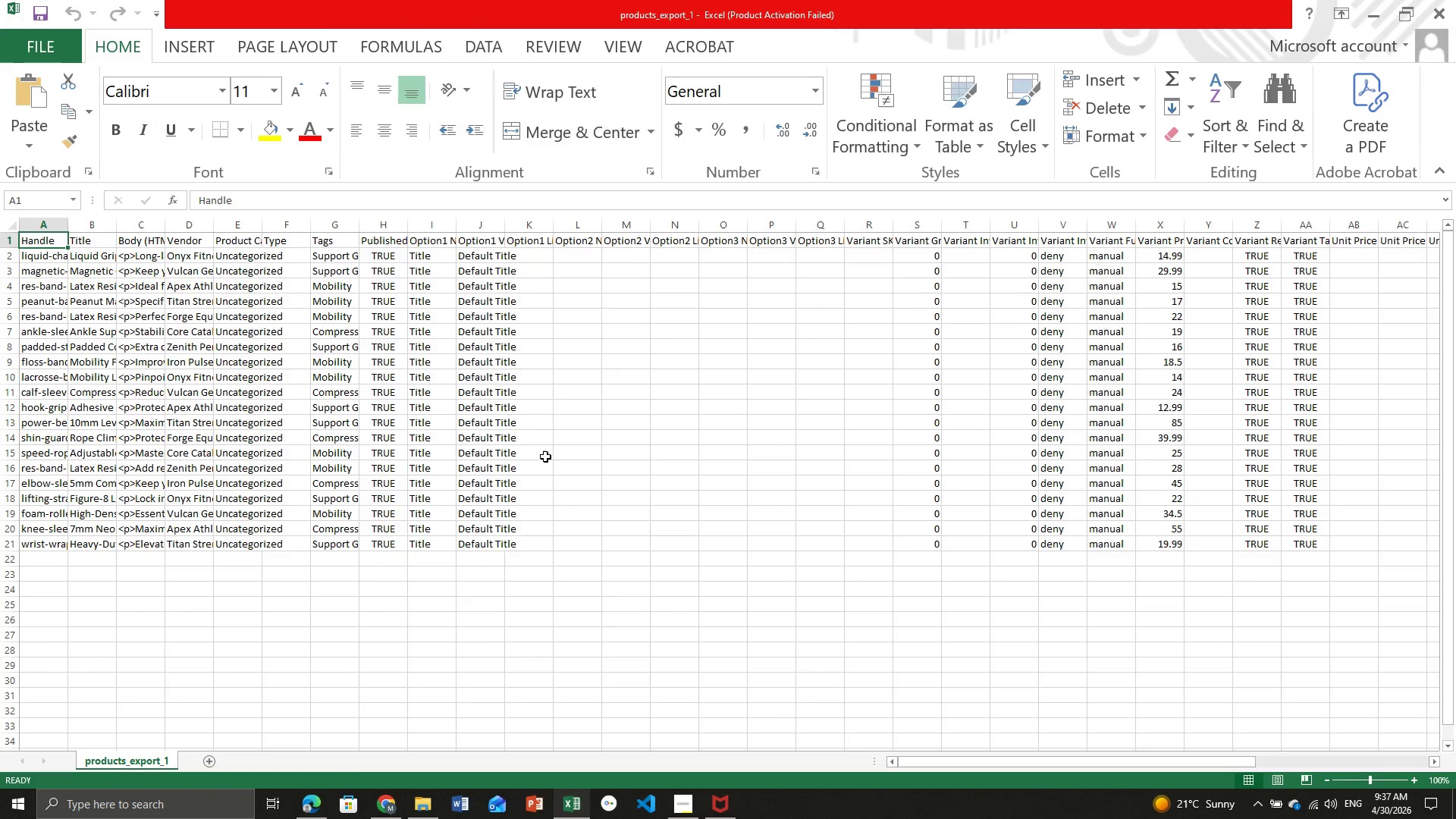 
scroll: coordinate [545, 457], scroll_direction: down, amount: 4.0
 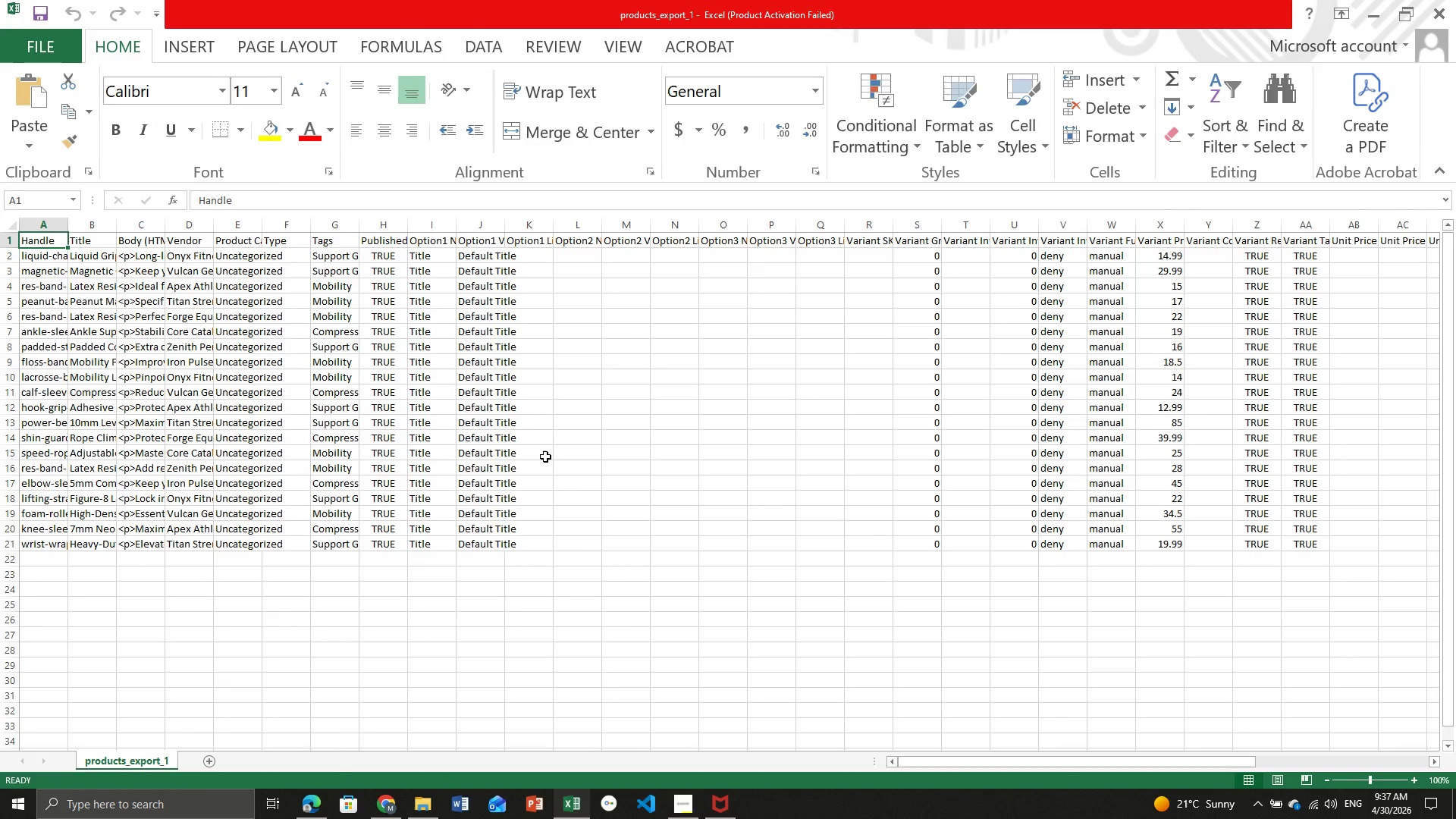 
scroll: coordinate [545, 457], scroll_direction: up, amount: 12.0
 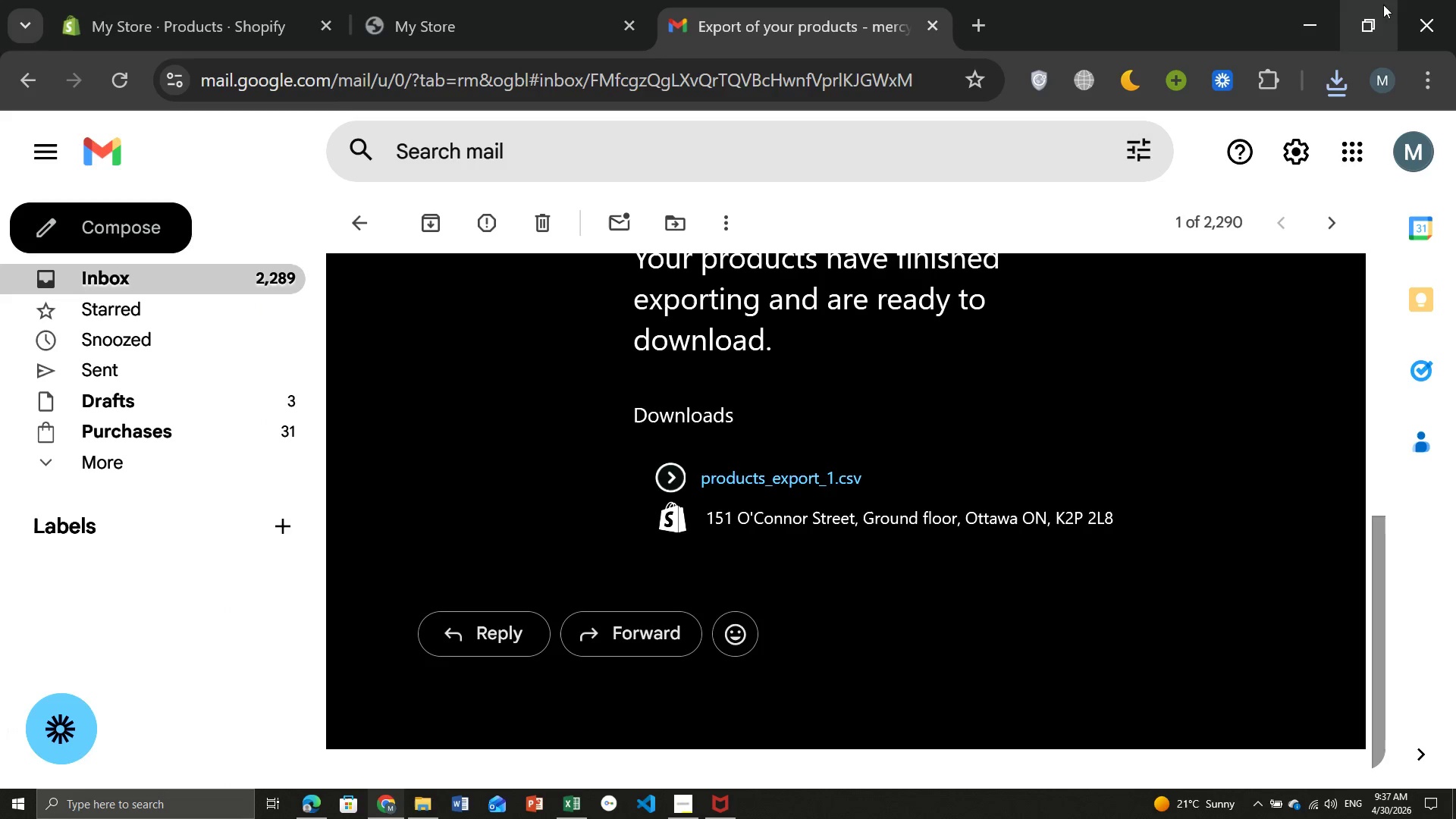 
left_click([1383, 5])
 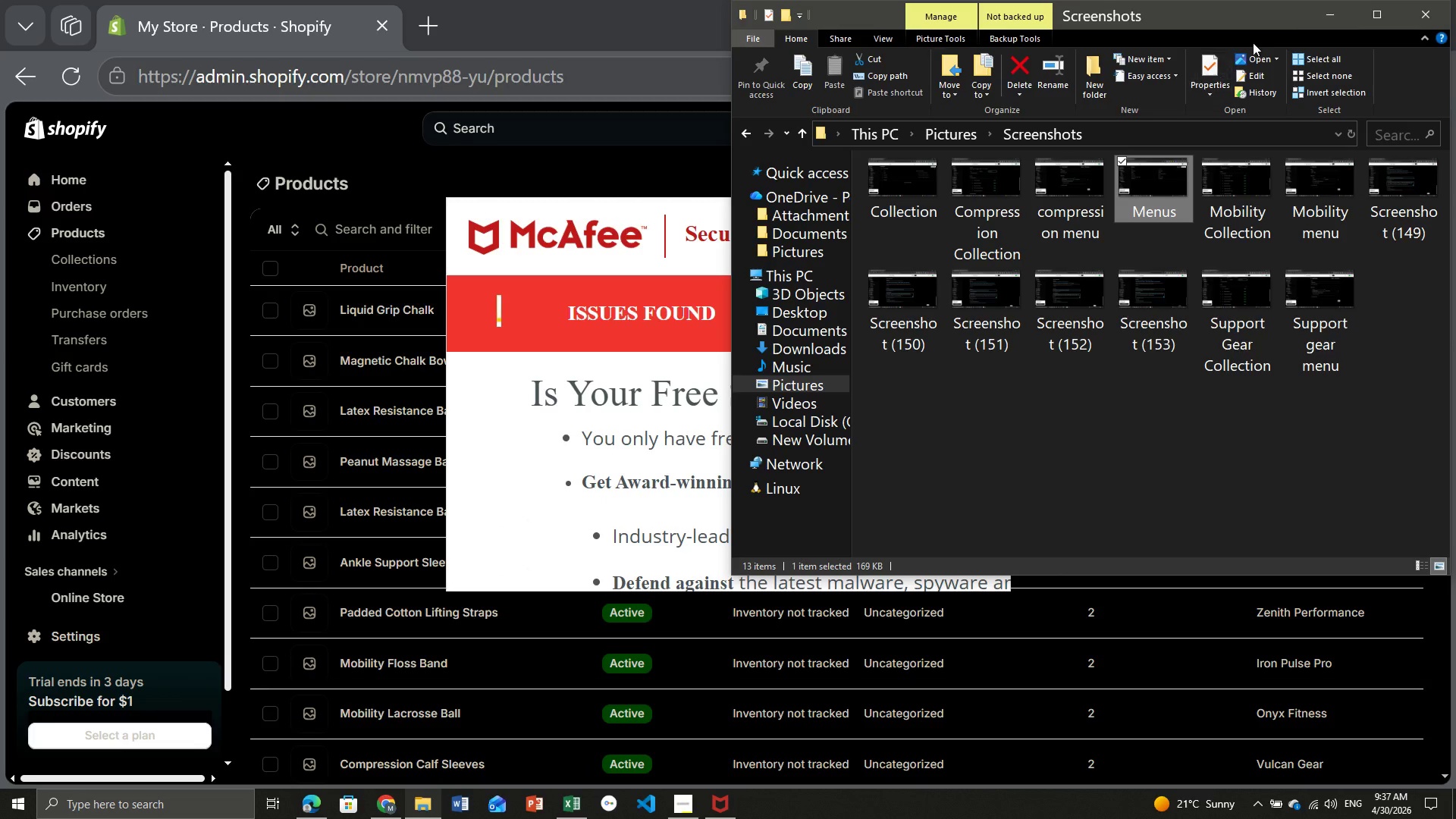 
left_click([1331, 1])
 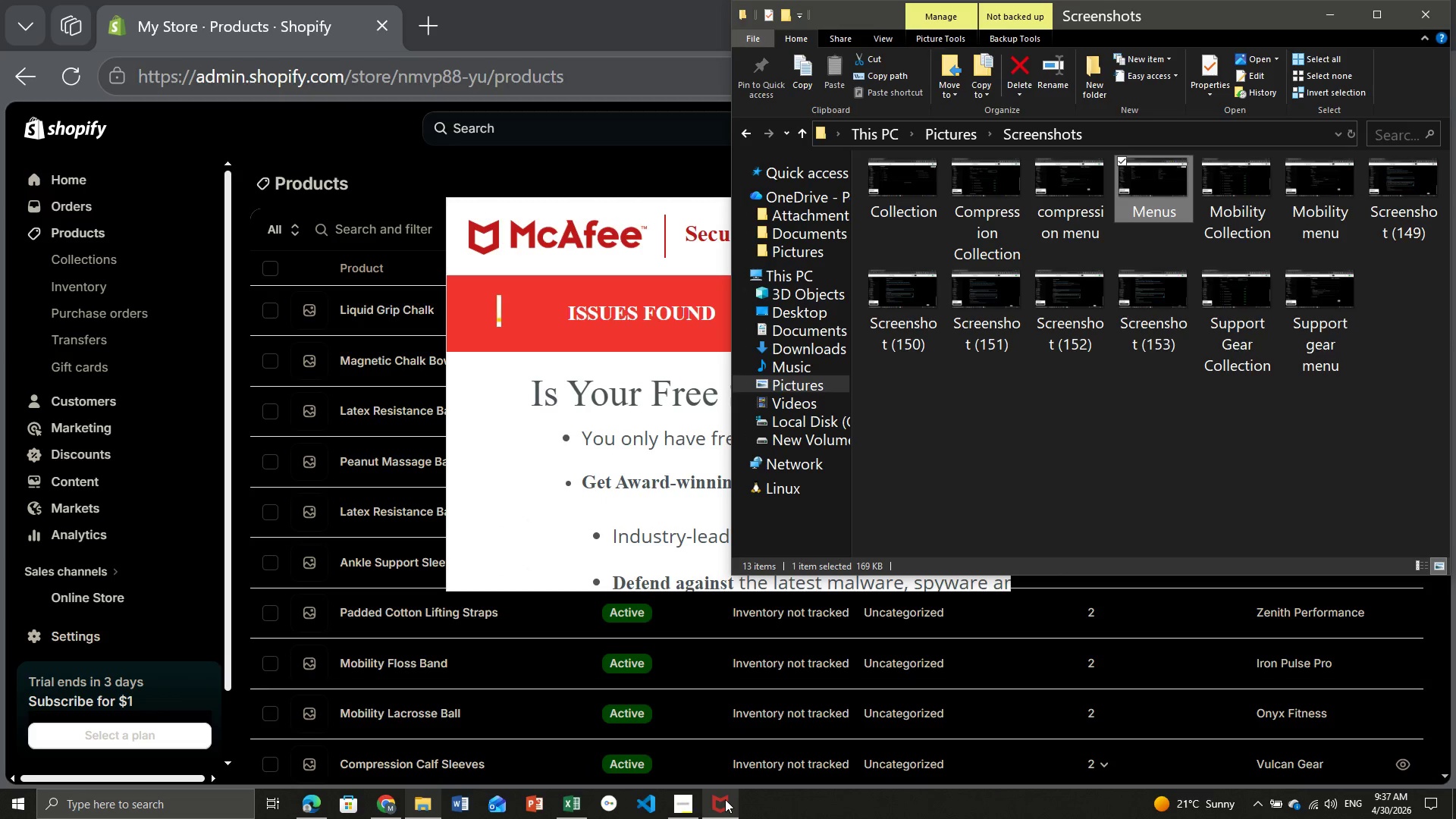 
mouse_move([739, 767])
 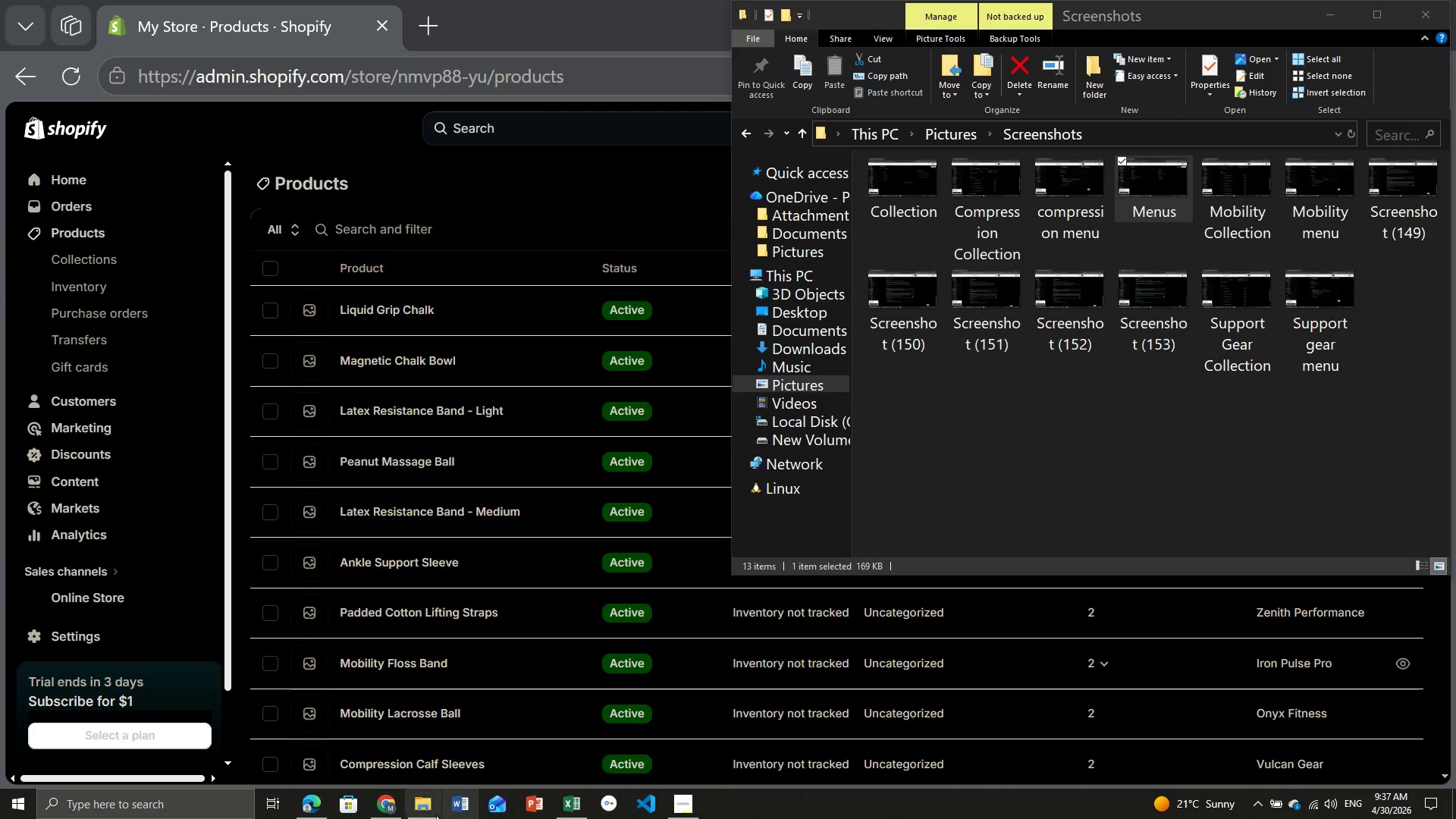 
left_click([777, 686])
 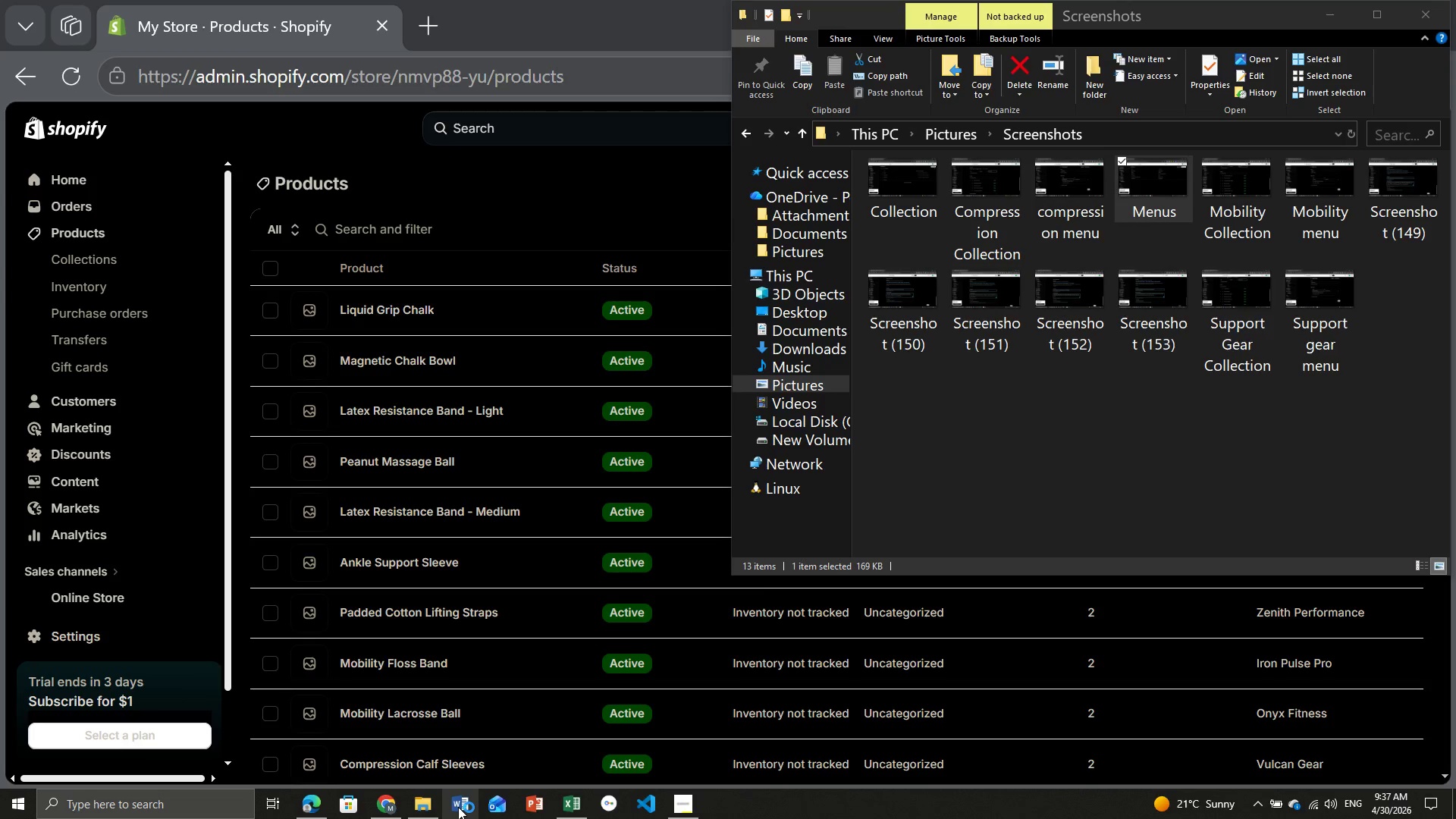 
left_click([458, 807])
 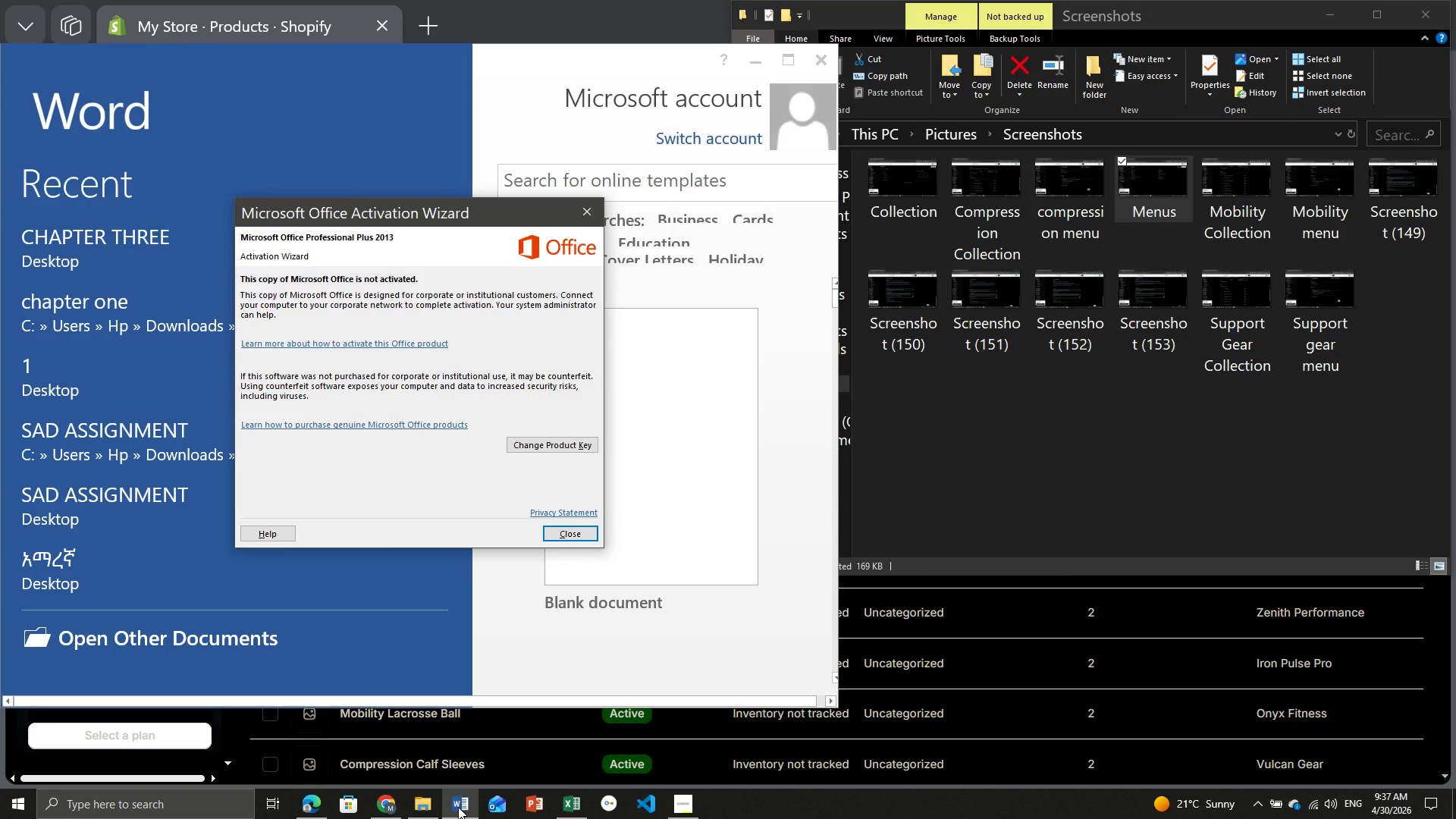 
wait(6.58)
 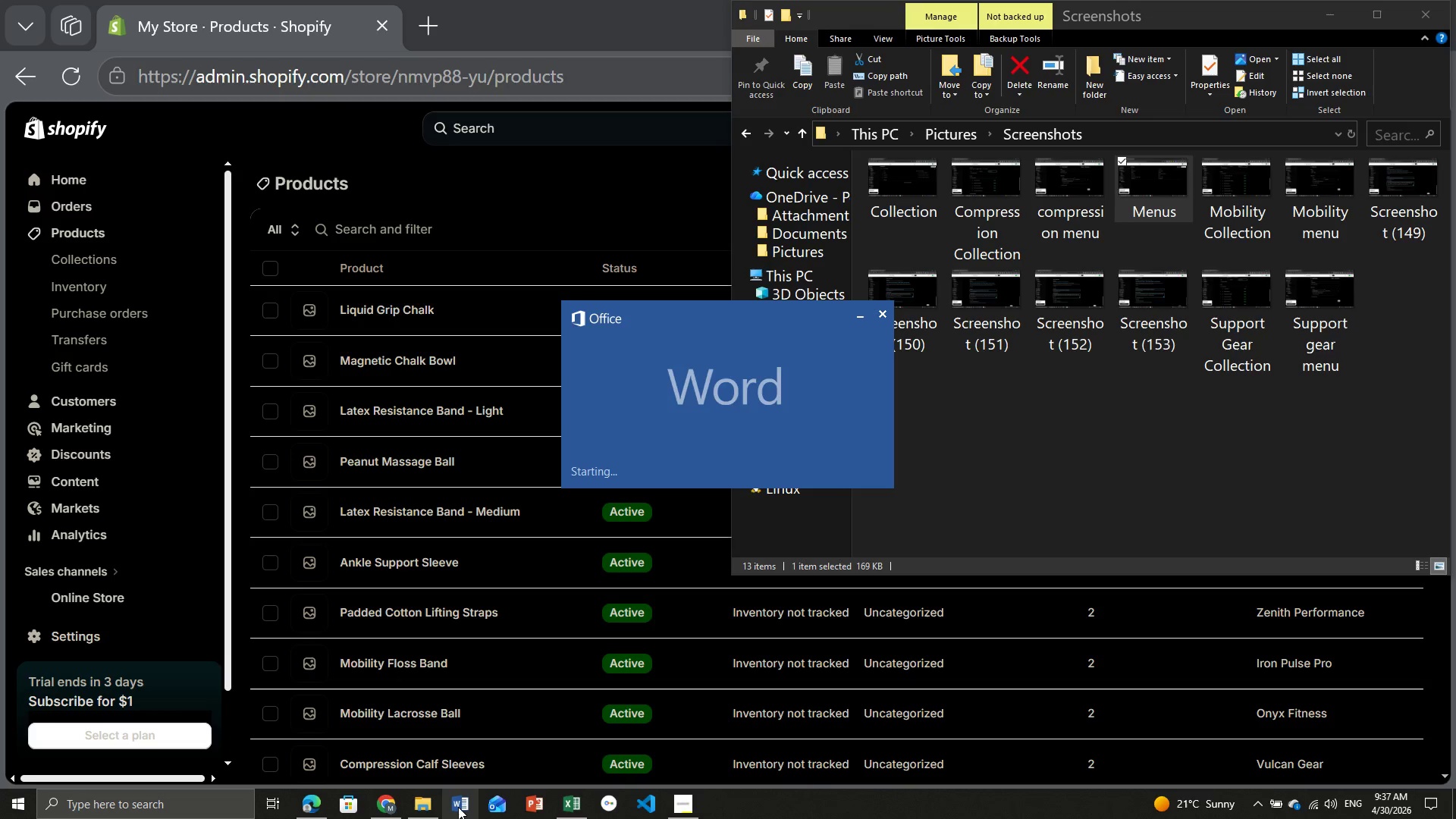 
key(Enter)
 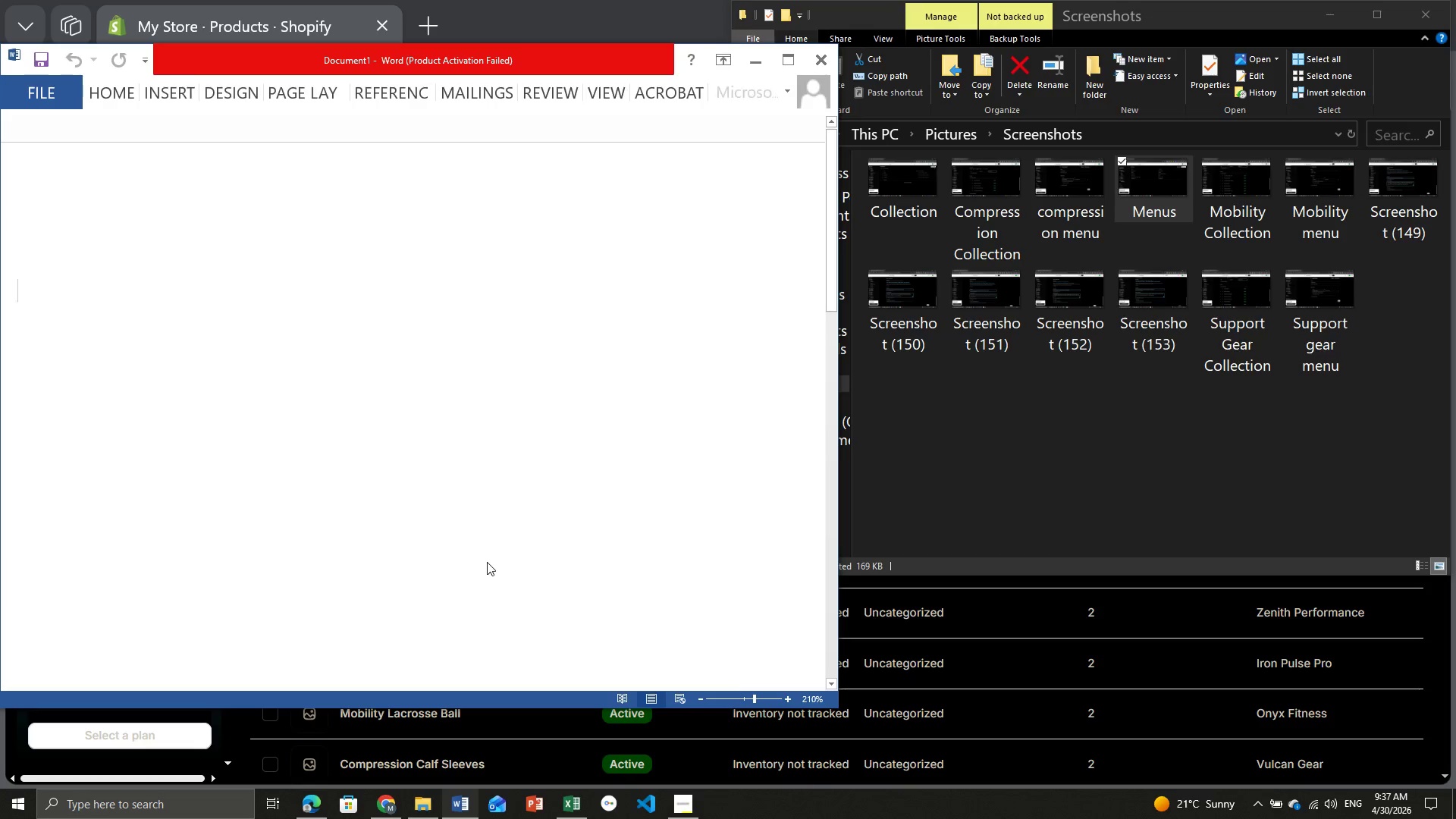 
key(Enter)
 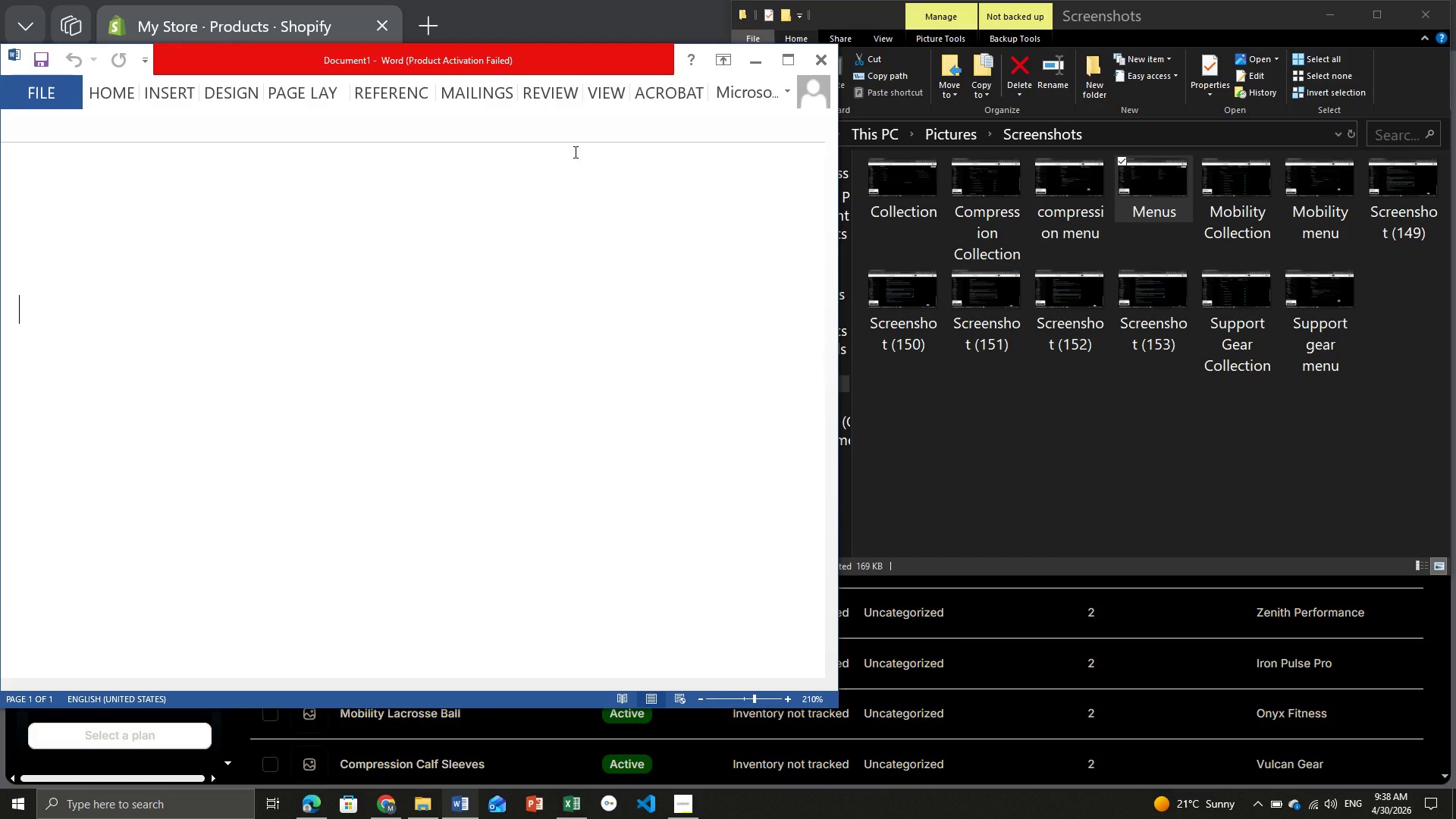 
wait(44.62)
 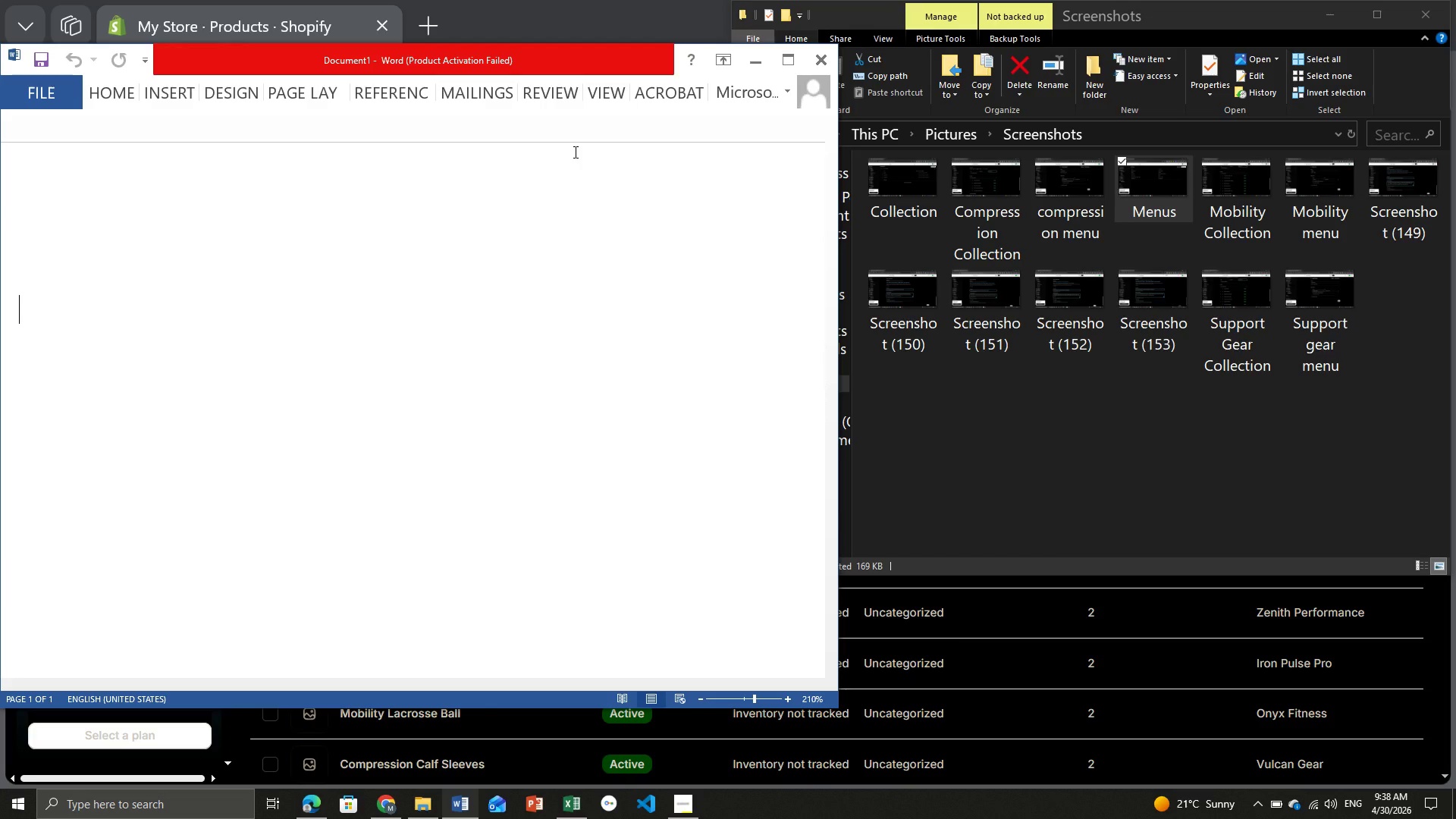 
left_click([1024, 396])
 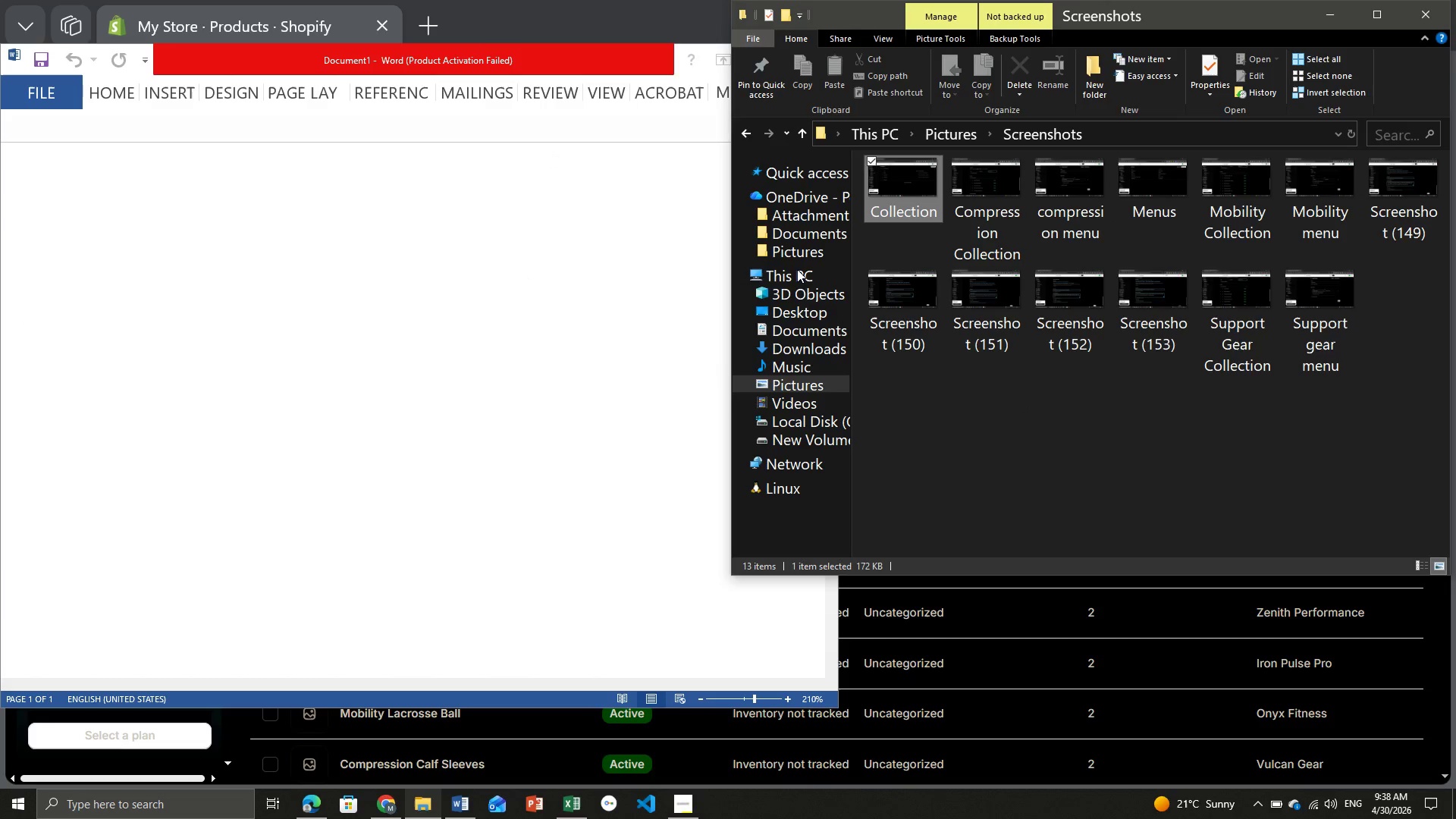 
left_click_drag(start_coordinate=[912, 190], to_coordinate=[555, 321])
 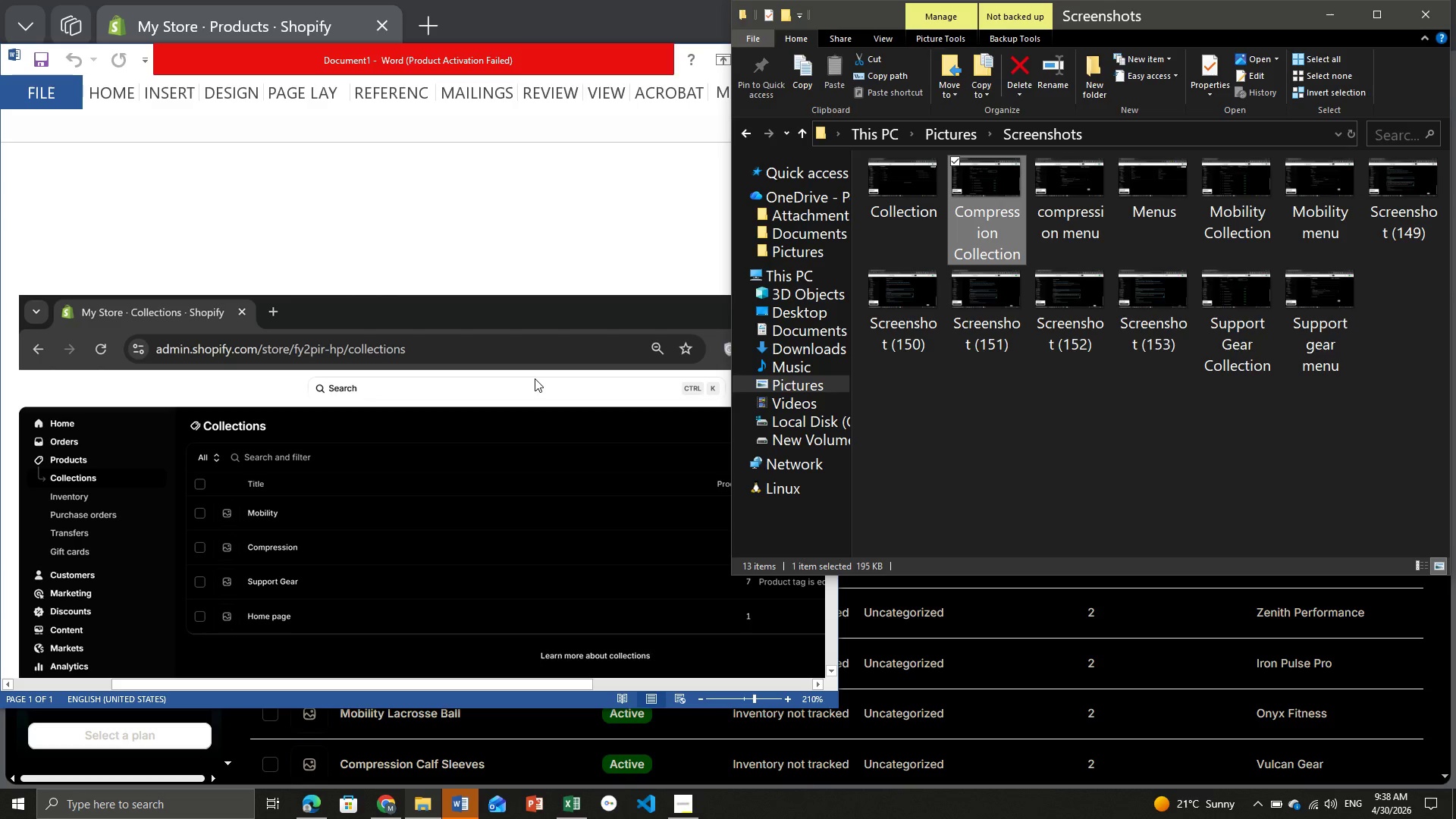 
left_click_drag(start_coordinate=[999, 195], to_coordinate=[535, 378])
 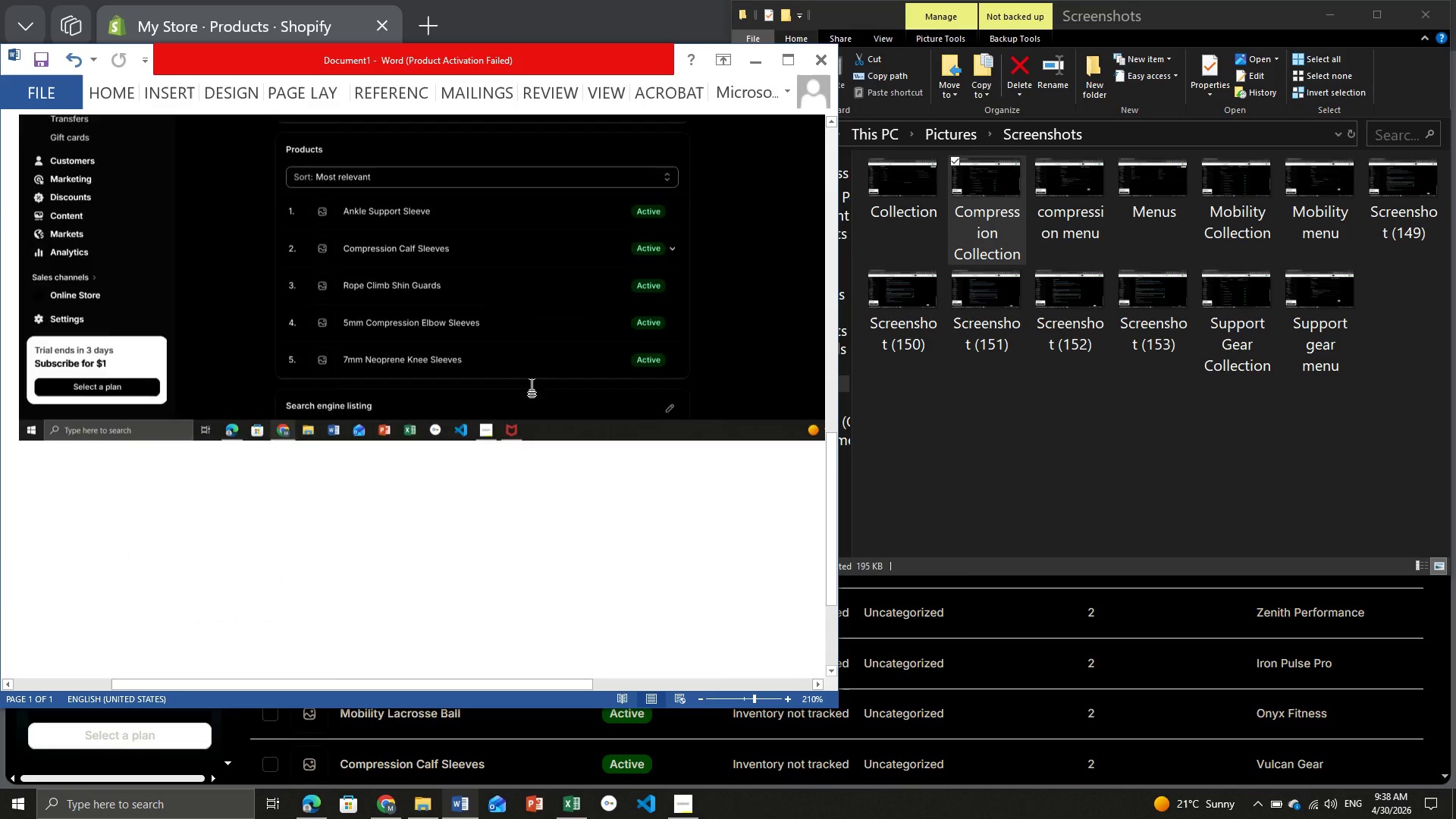 
scroll: coordinate [532, 384], scroll_direction: down, amount: 24.0
 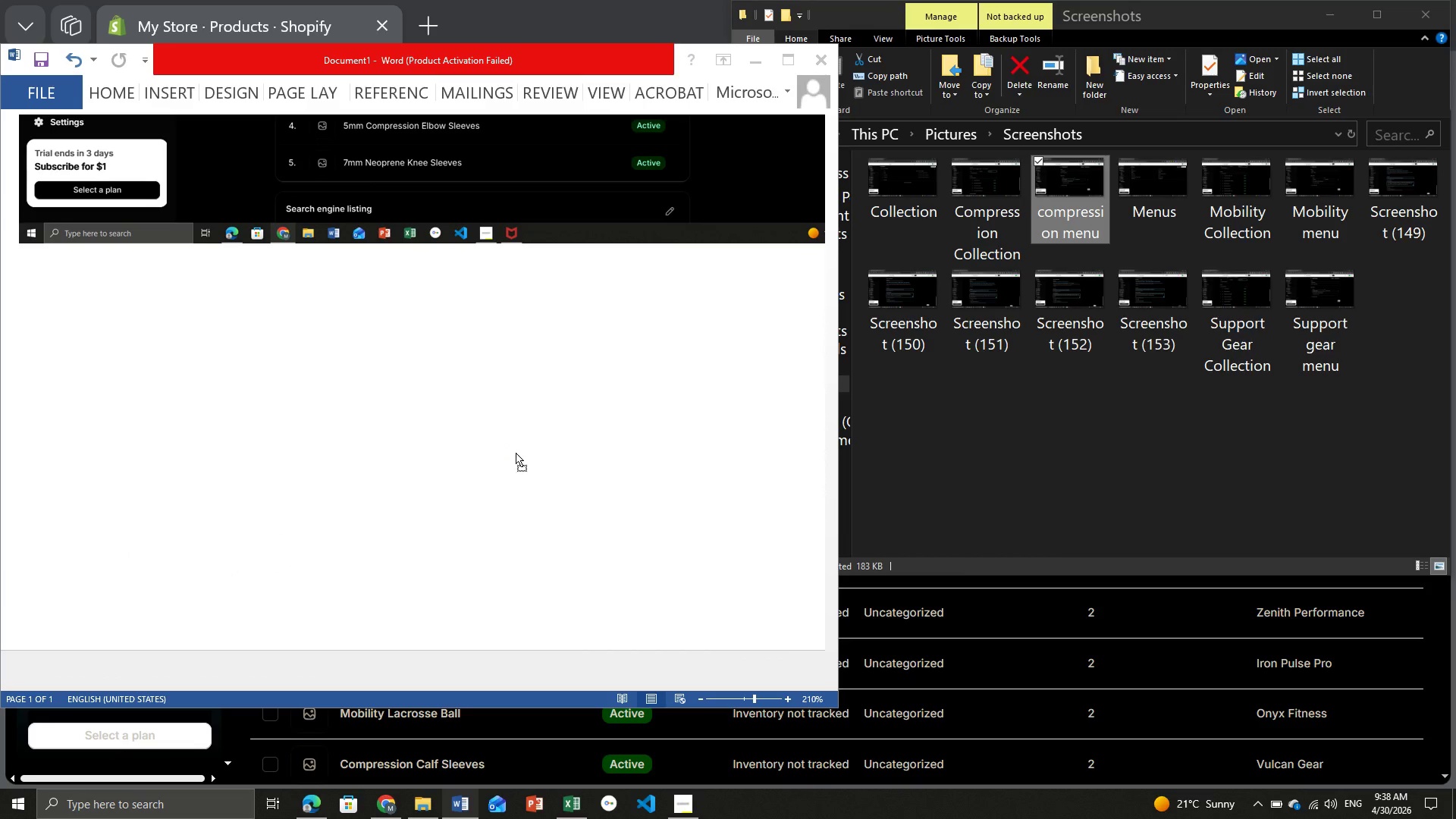 
left_click_drag(start_coordinate=[1077, 184], to_coordinate=[516, 453])
 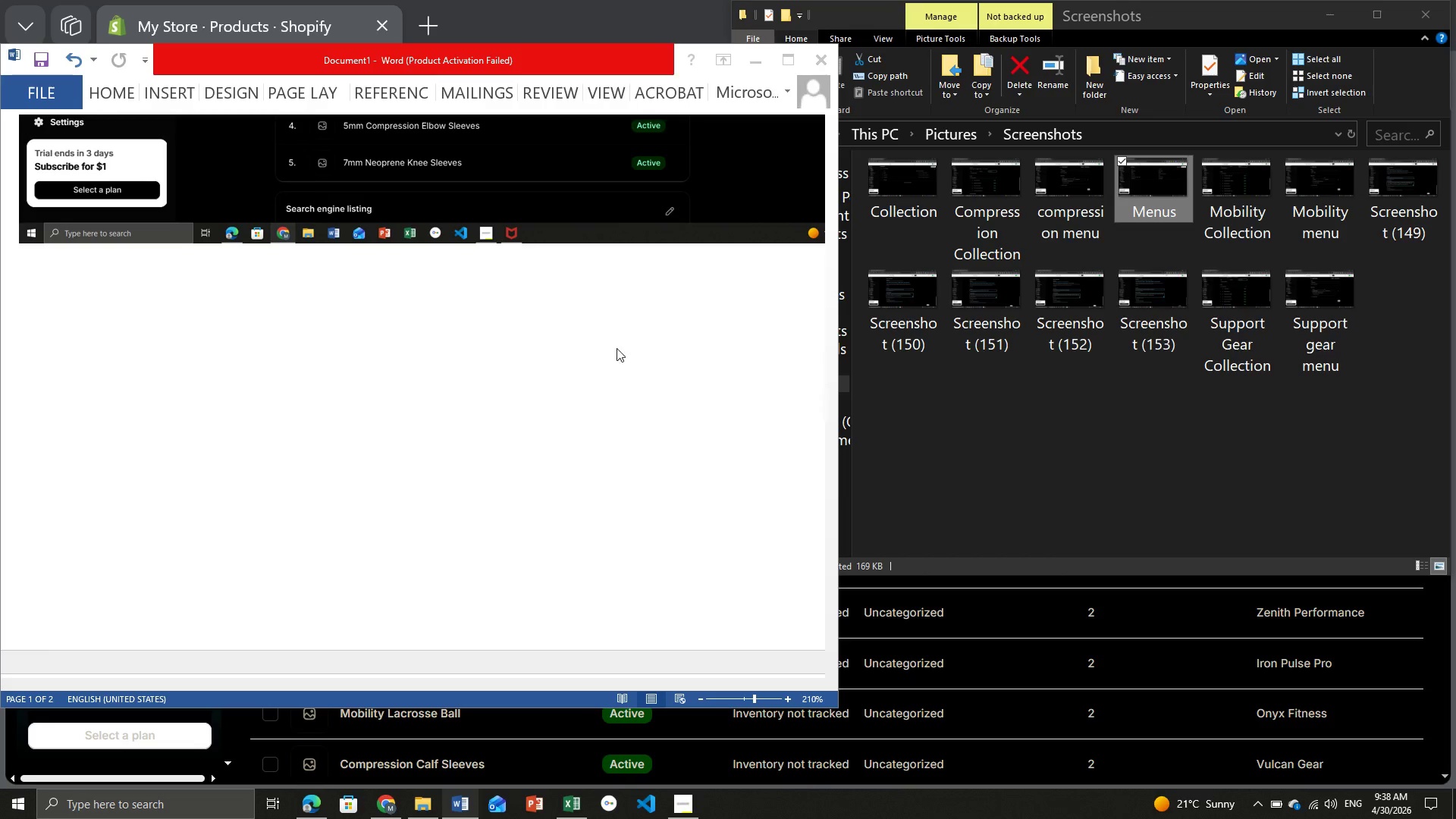 
left_click_drag(start_coordinate=[1156, 191], to_coordinate=[595, 353])
 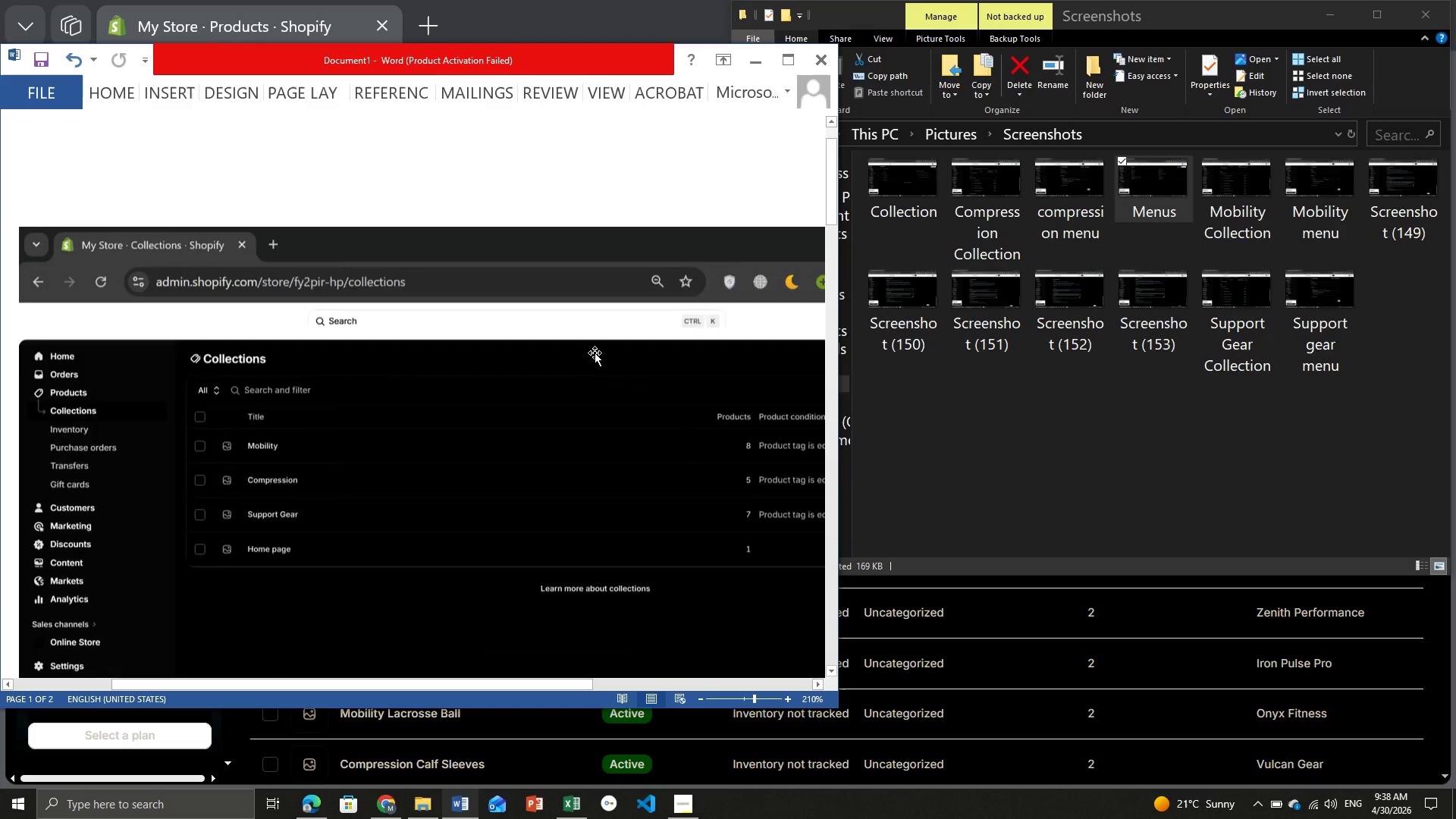 
scroll: coordinate [595, 353], scroll_direction: down, amount: 12.0
 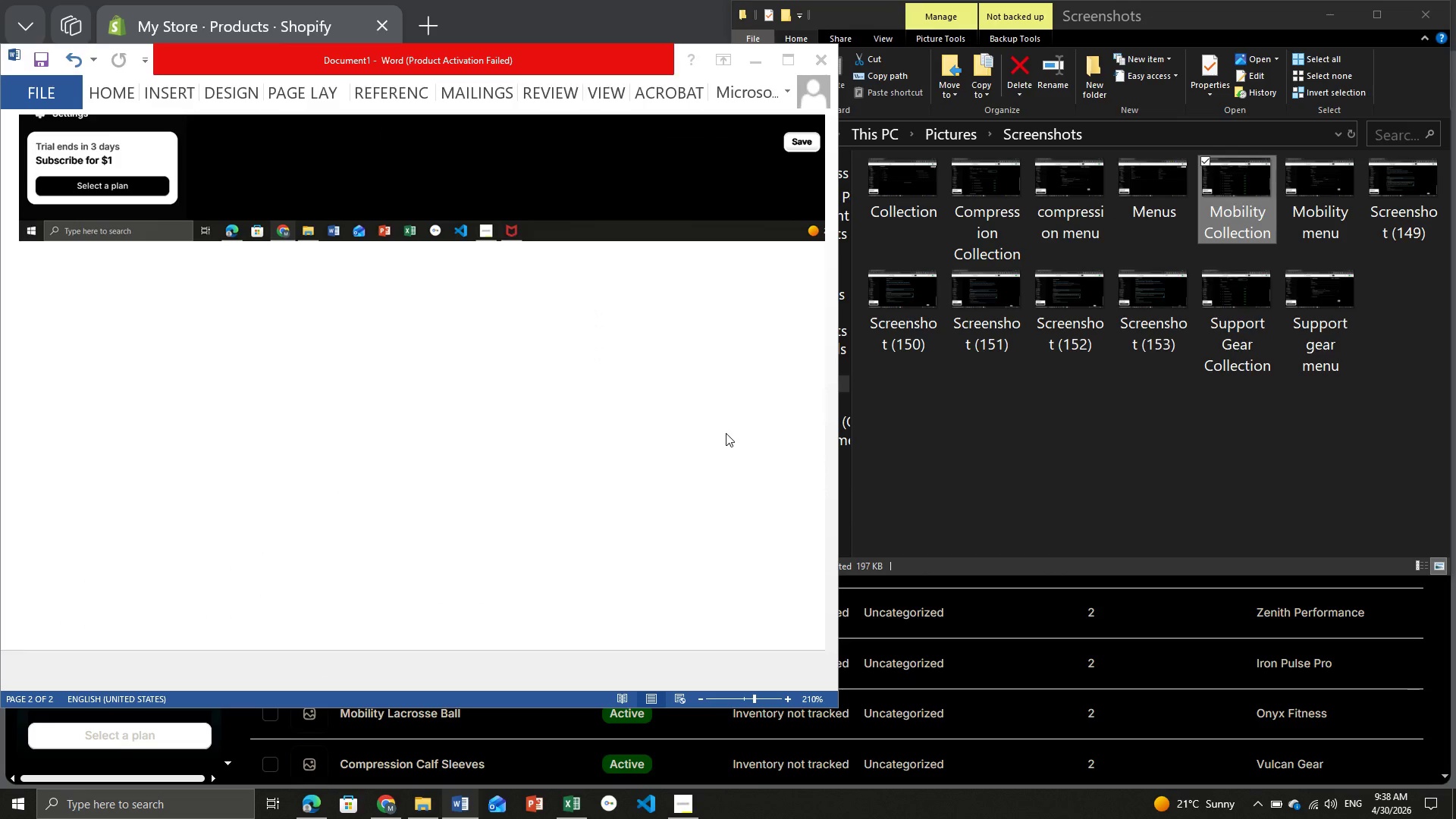 
left_click_drag(start_coordinate=[1248, 196], to_coordinate=[726, 433])
 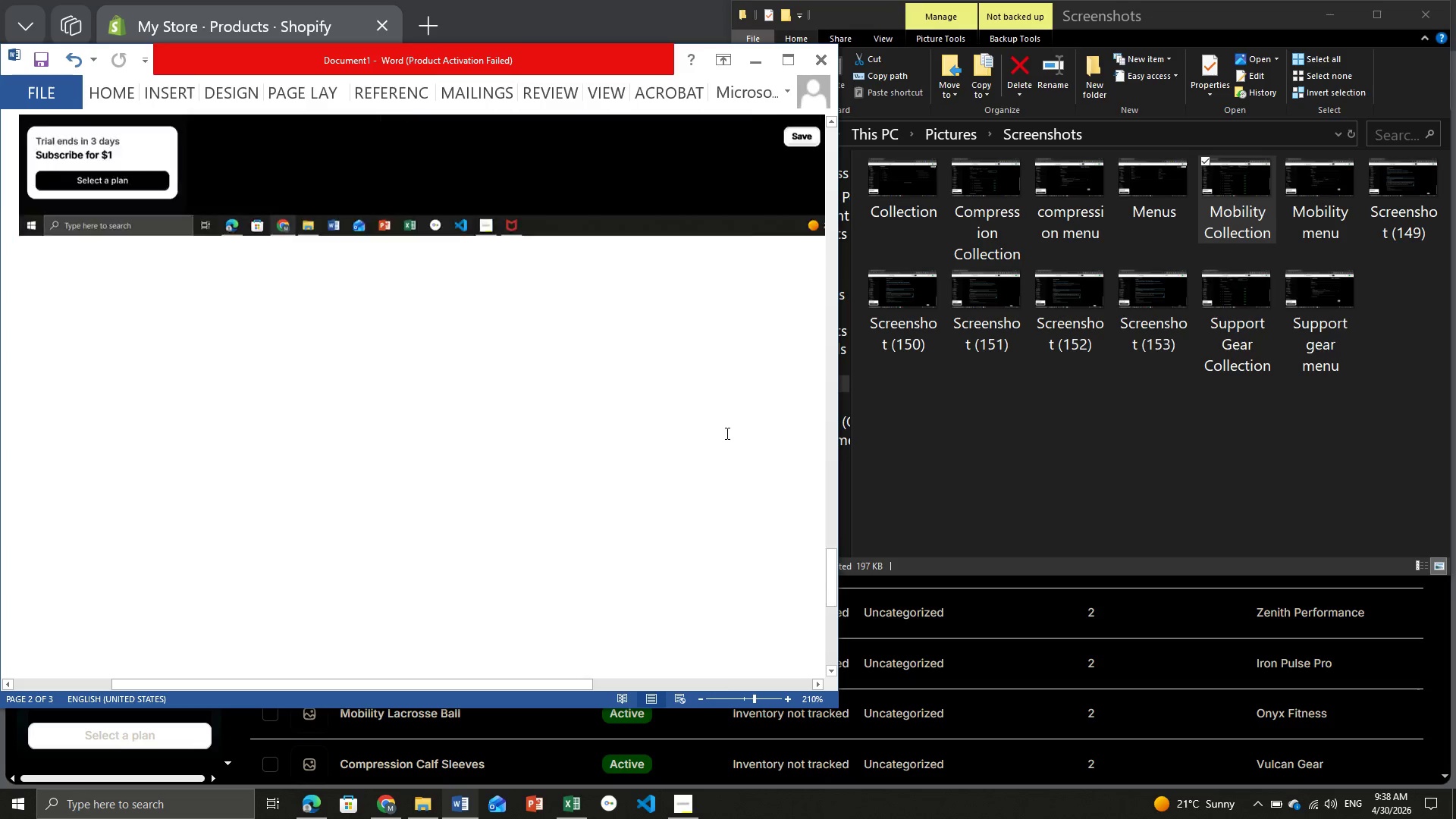 
scroll: coordinate [726, 433], scroll_direction: down, amount: 22.0
 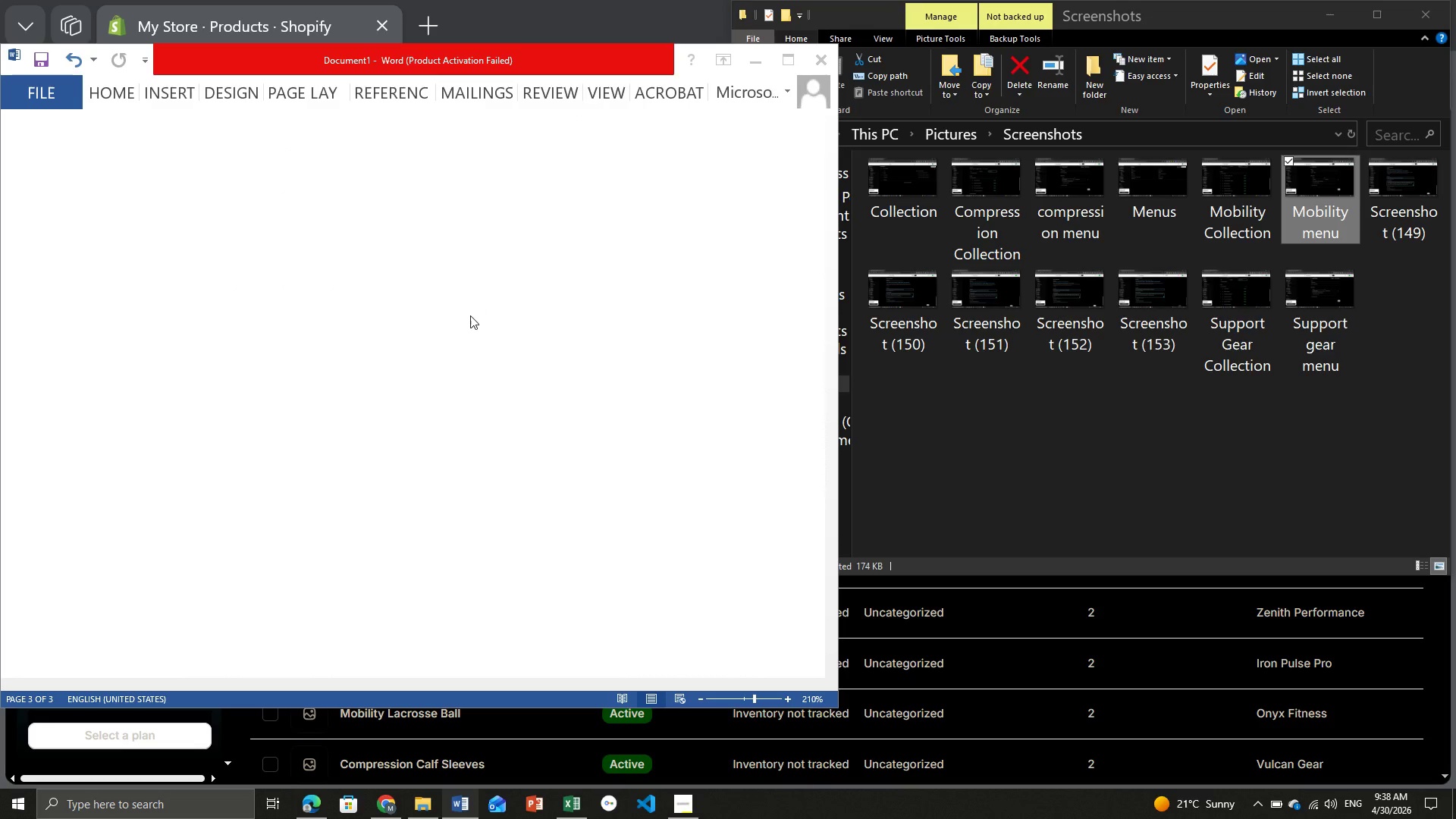 
left_click_drag(start_coordinate=[1311, 203], to_coordinate=[470, 315])
 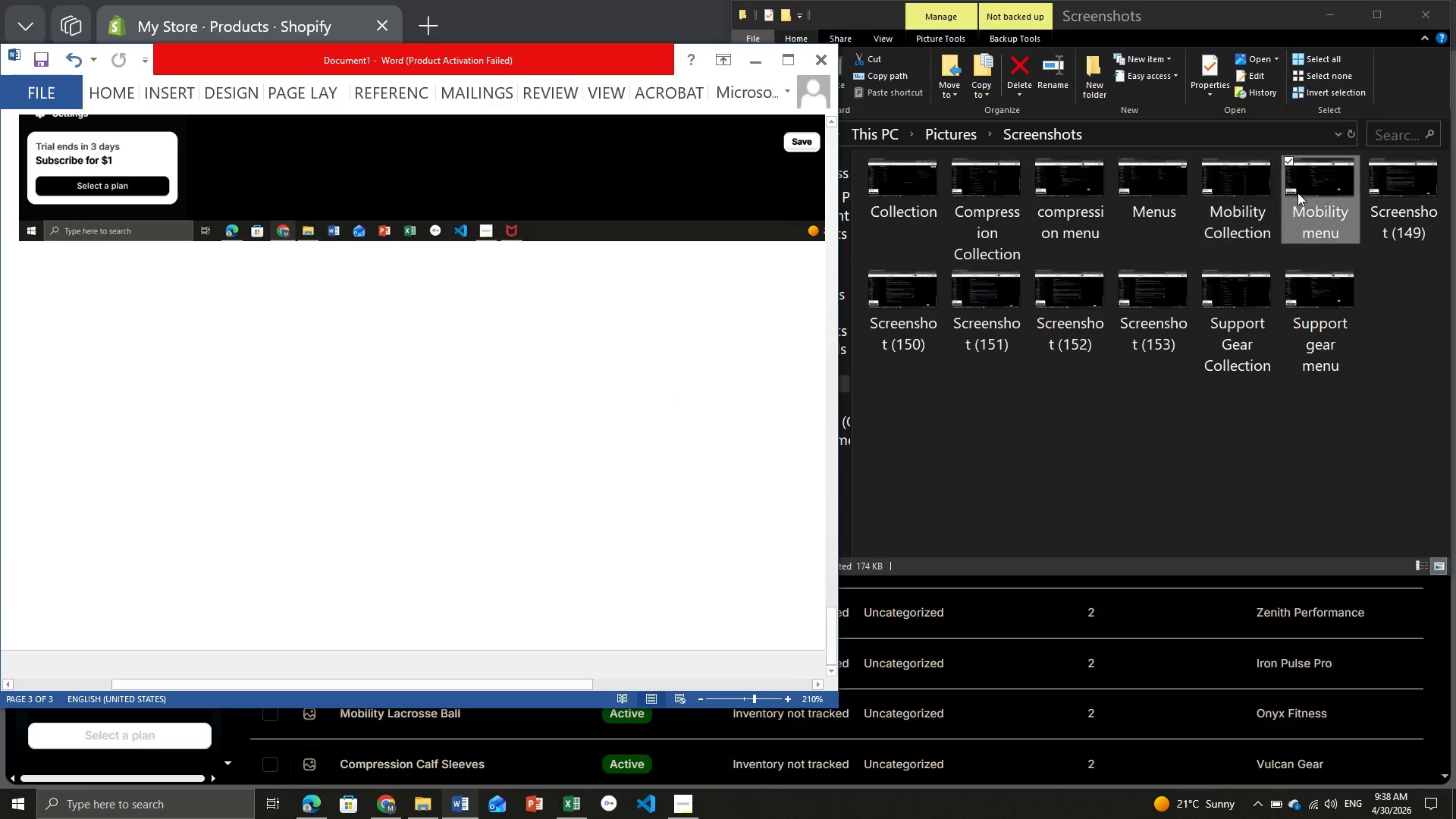 
scroll: coordinate [677, 398], scroll_direction: down, amount: 5.0
 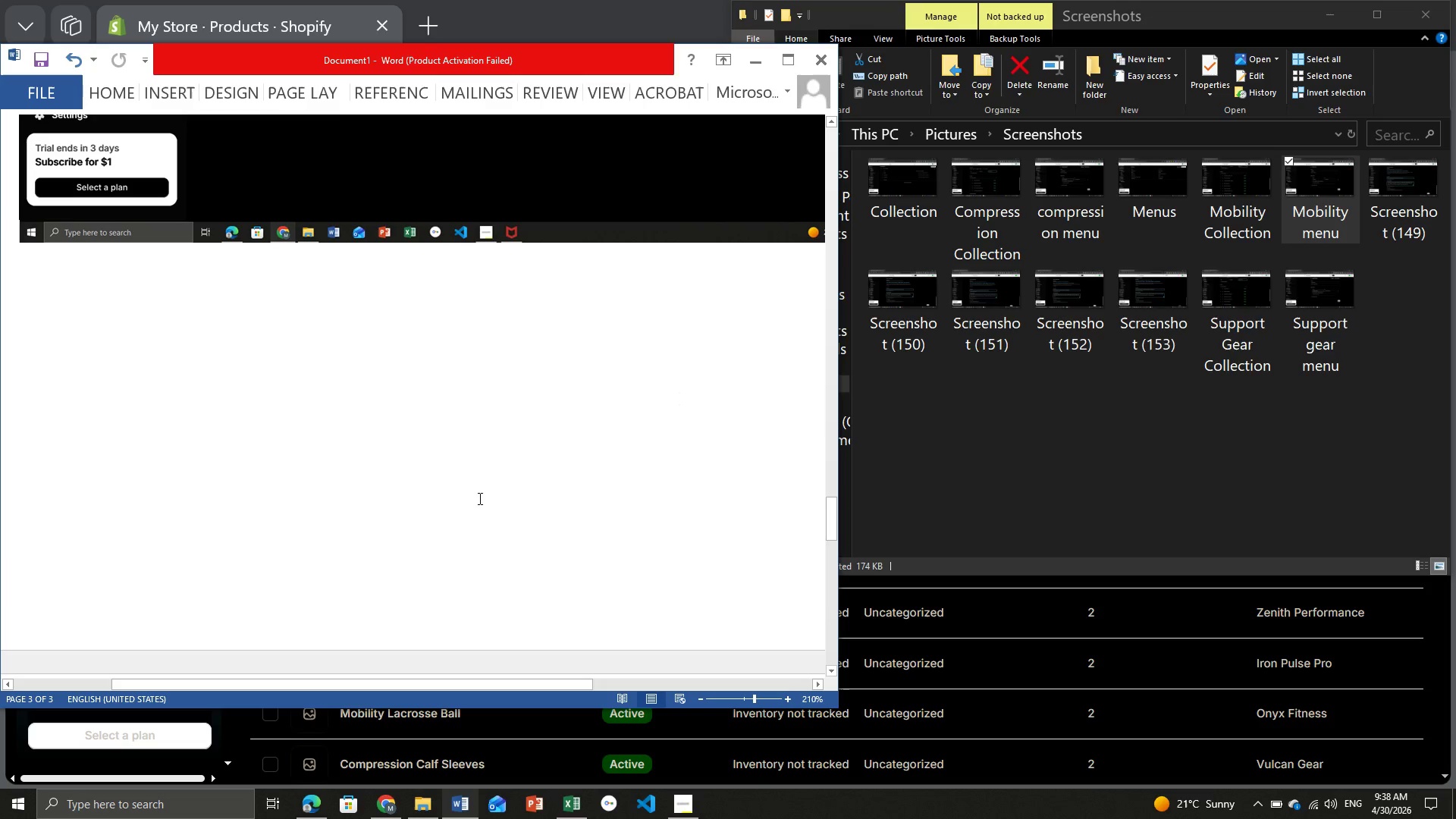 
left_click_drag(start_coordinate=[1308, 193], to_coordinate=[479, 498])
 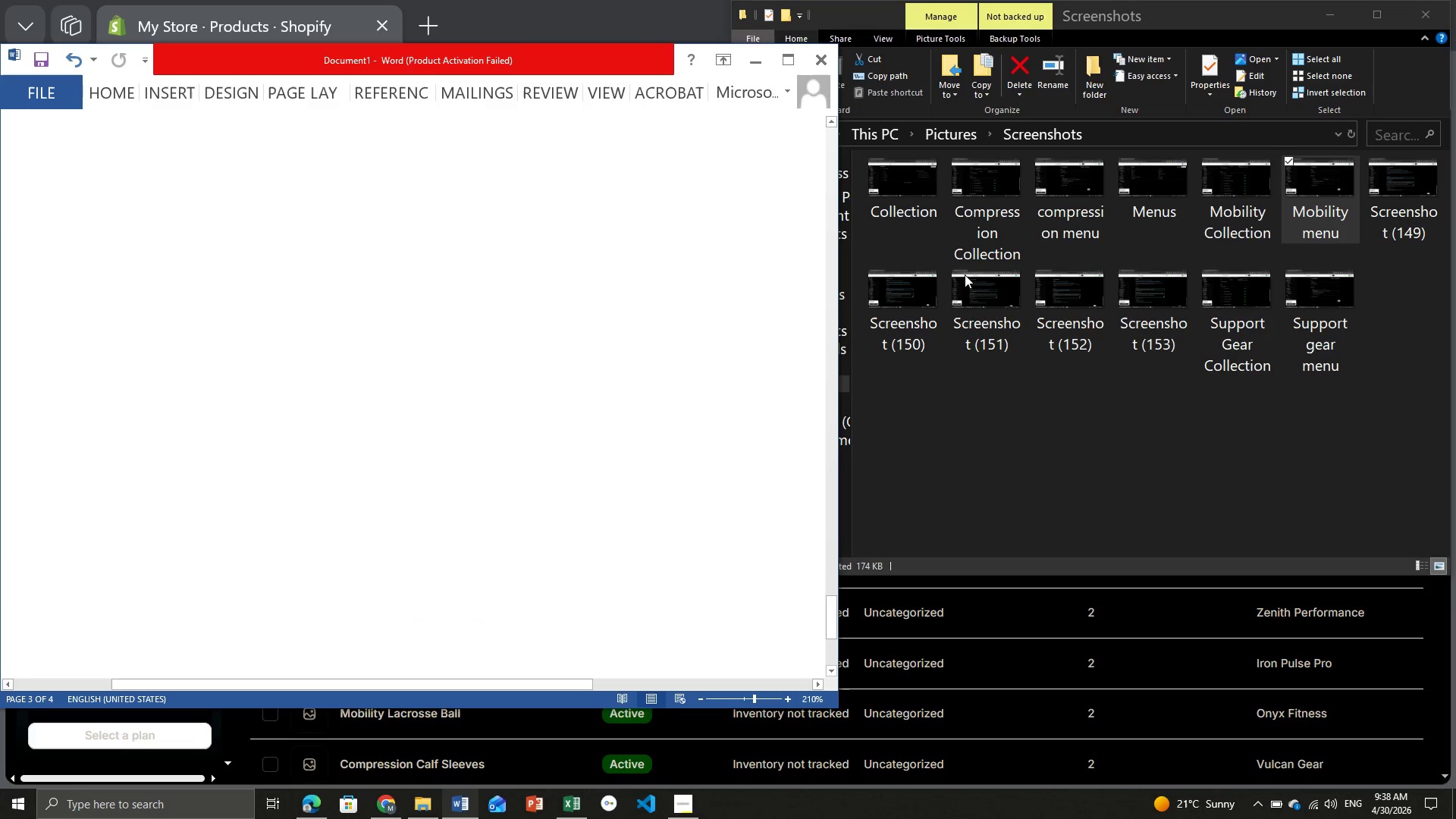 
scroll: coordinate [479, 498], scroll_direction: down, amount: 19.0
 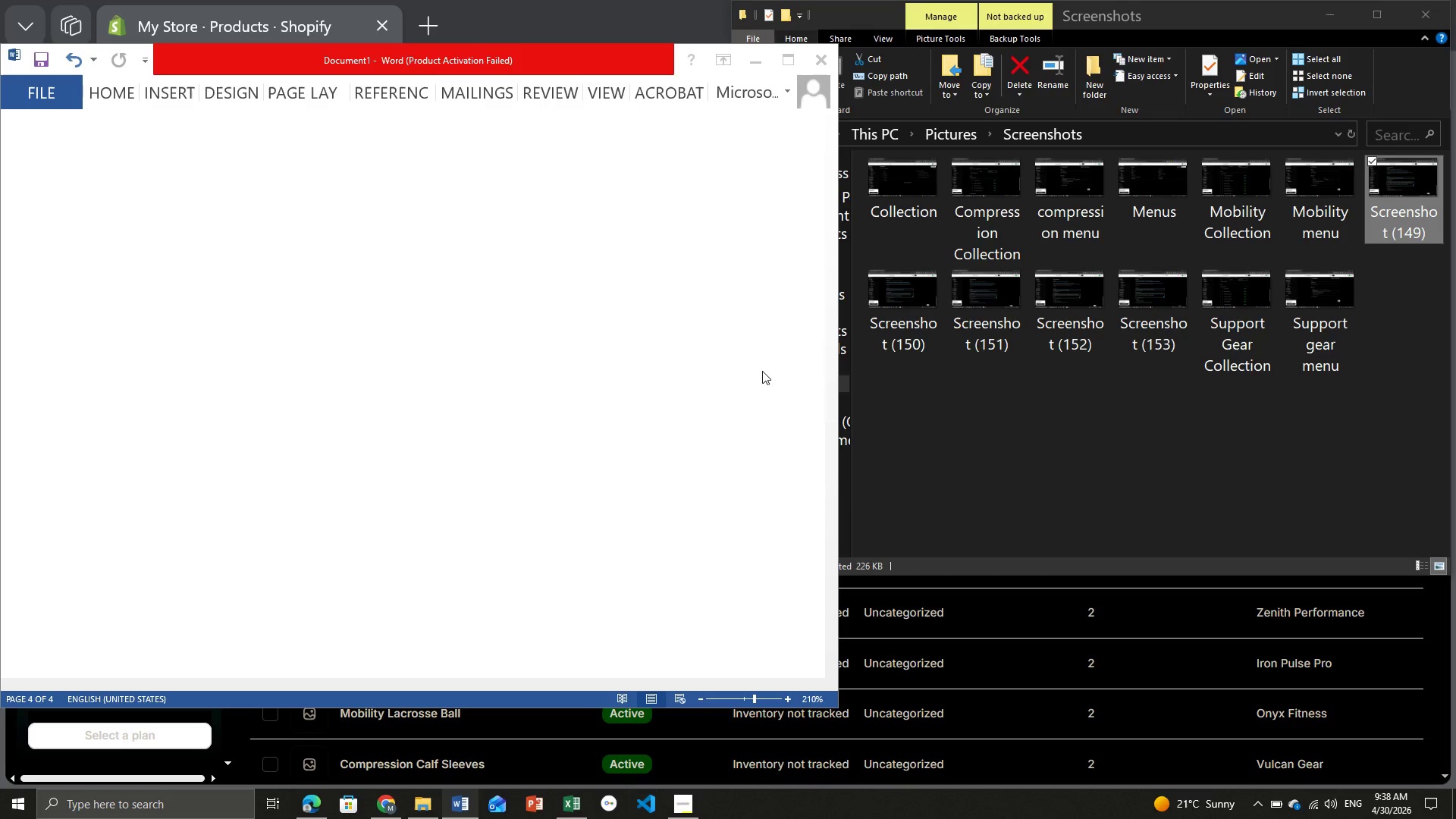 
left_click_drag(start_coordinate=[1415, 191], to_coordinate=[644, 413])
 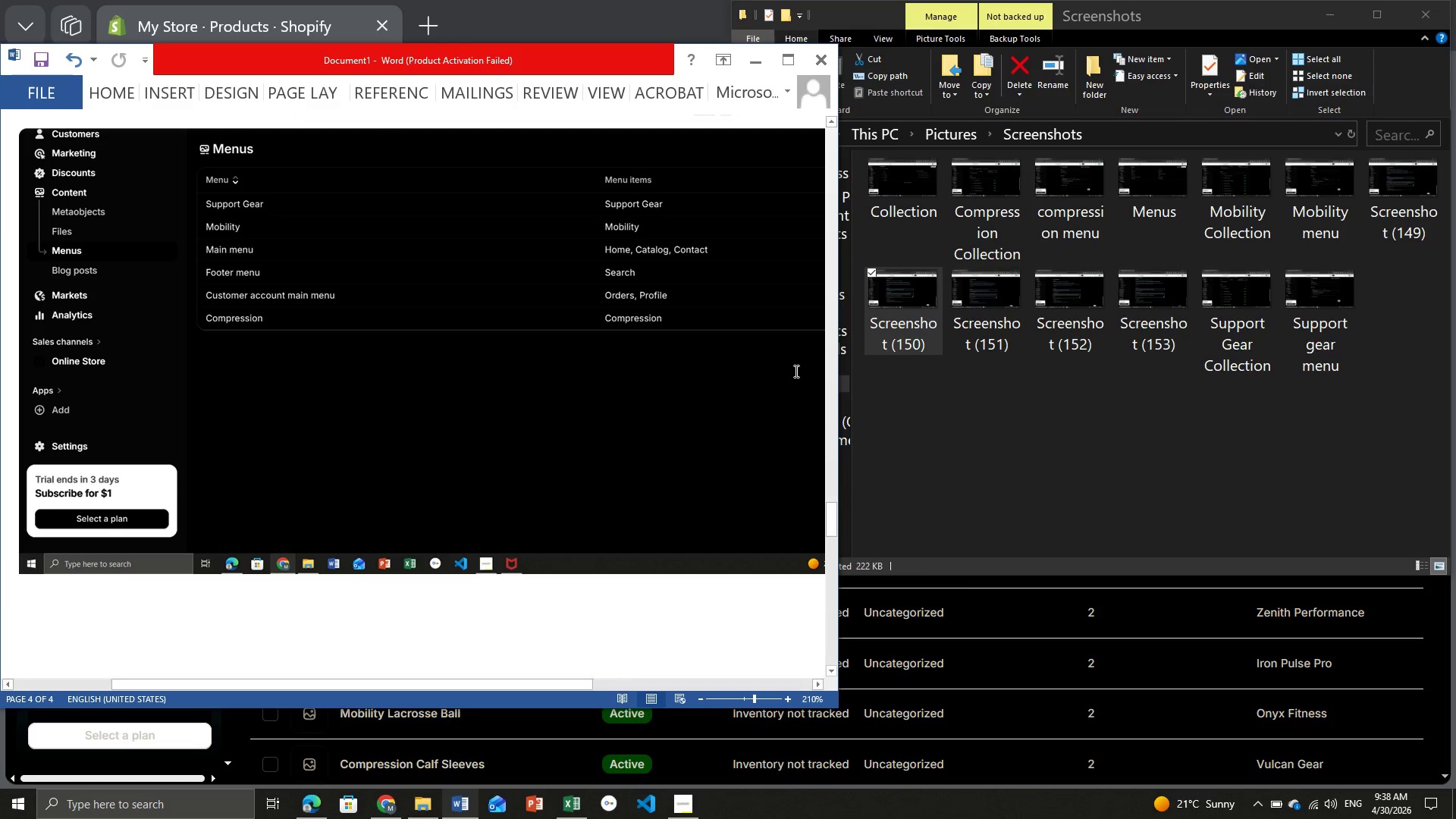 
left_click_drag(start_coordinate=[907, 308], to_coordinate=[557, 460])
 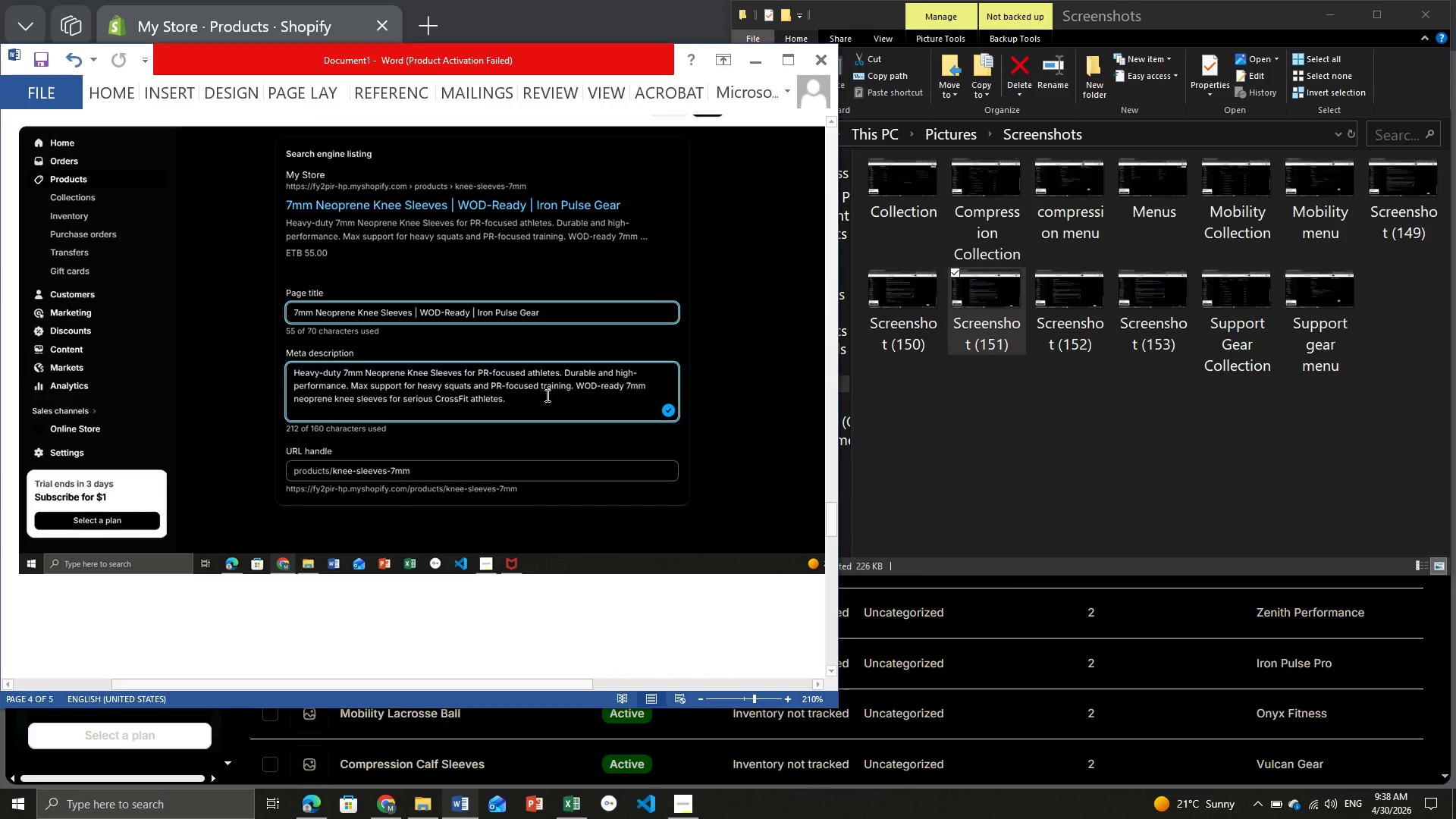 
left_click_drag(start_coordinate=[1004, 298], to_coordinate=[546, 395])
 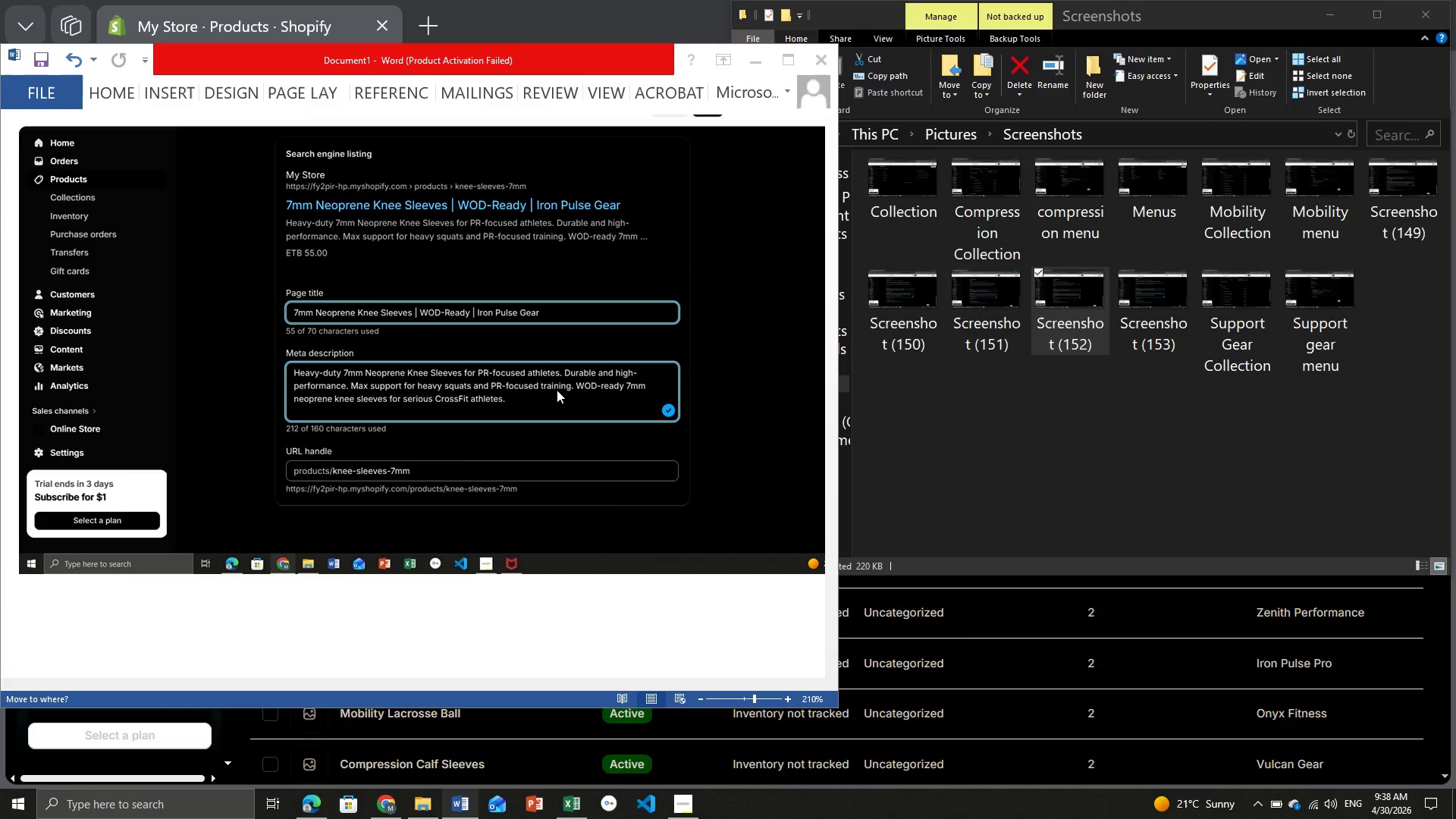 
left_click_drag(start_coordinate=[1063, 314], to_coordinate=[557, 390])
 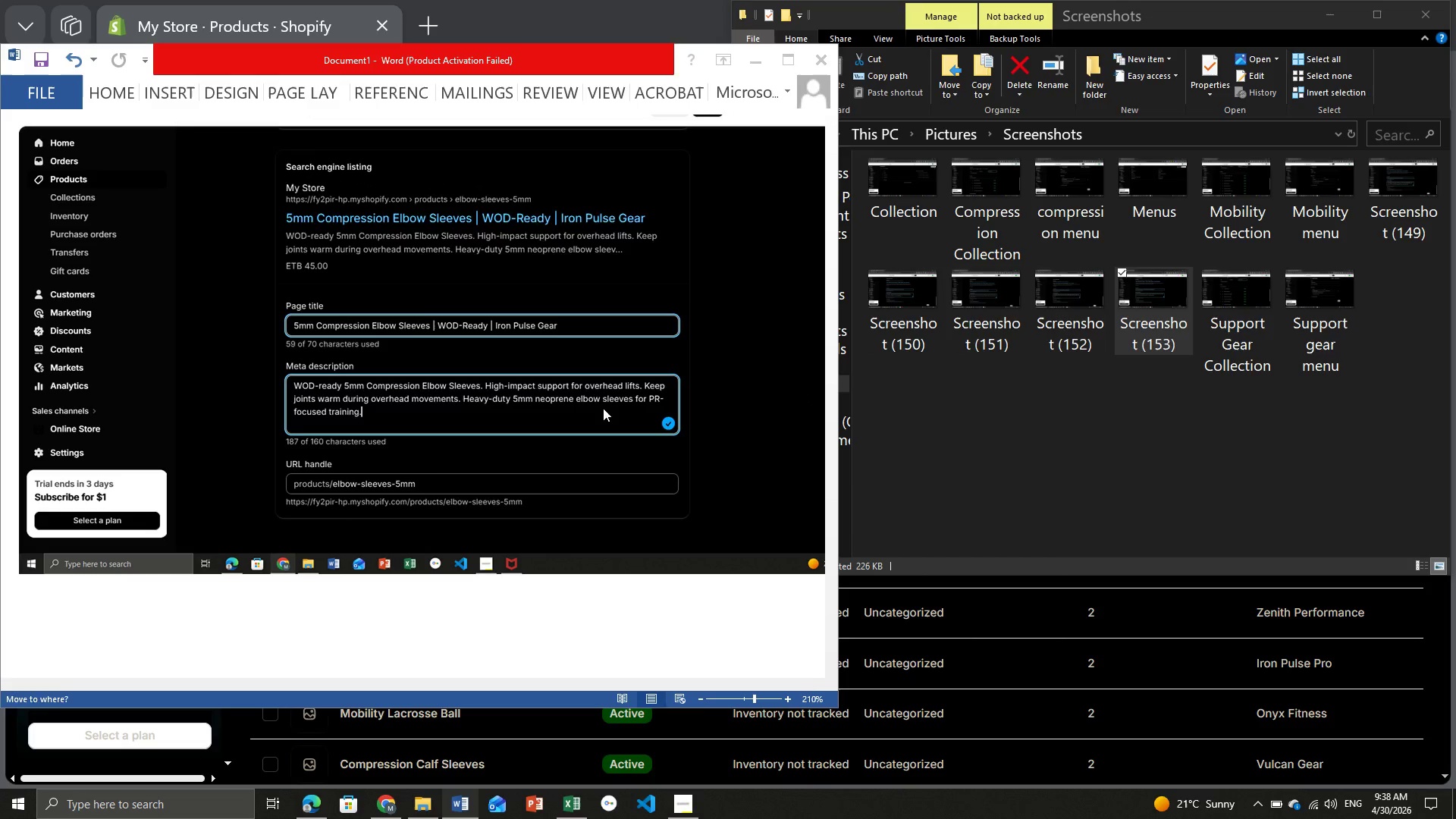 
left_click_drag(start_coordinate=[1161, 310], to_coordinate=[603, 408])
 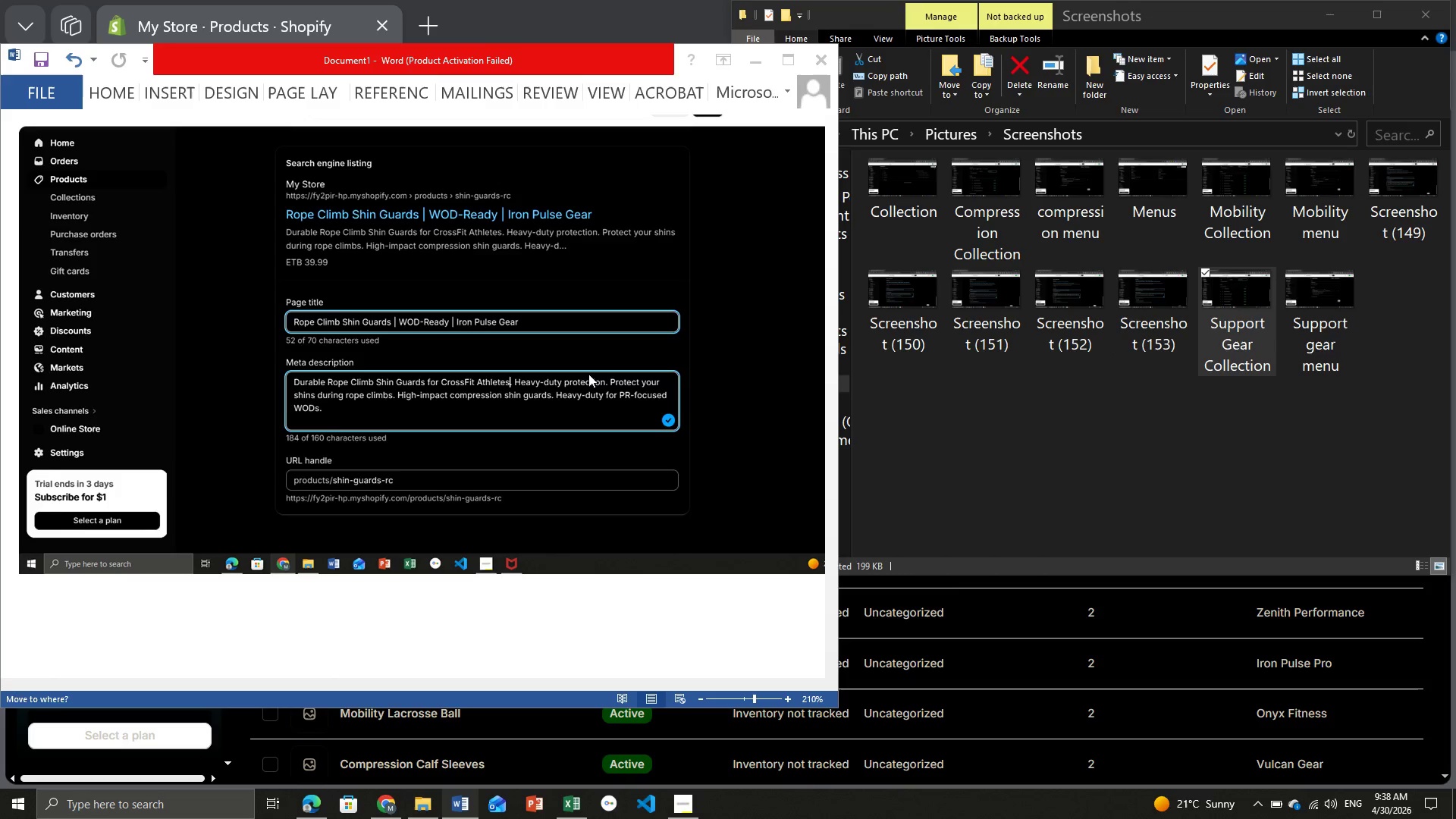 
left_click_drag(start_coordinate=[1227, 318], to_coordinate=[588, 374])
 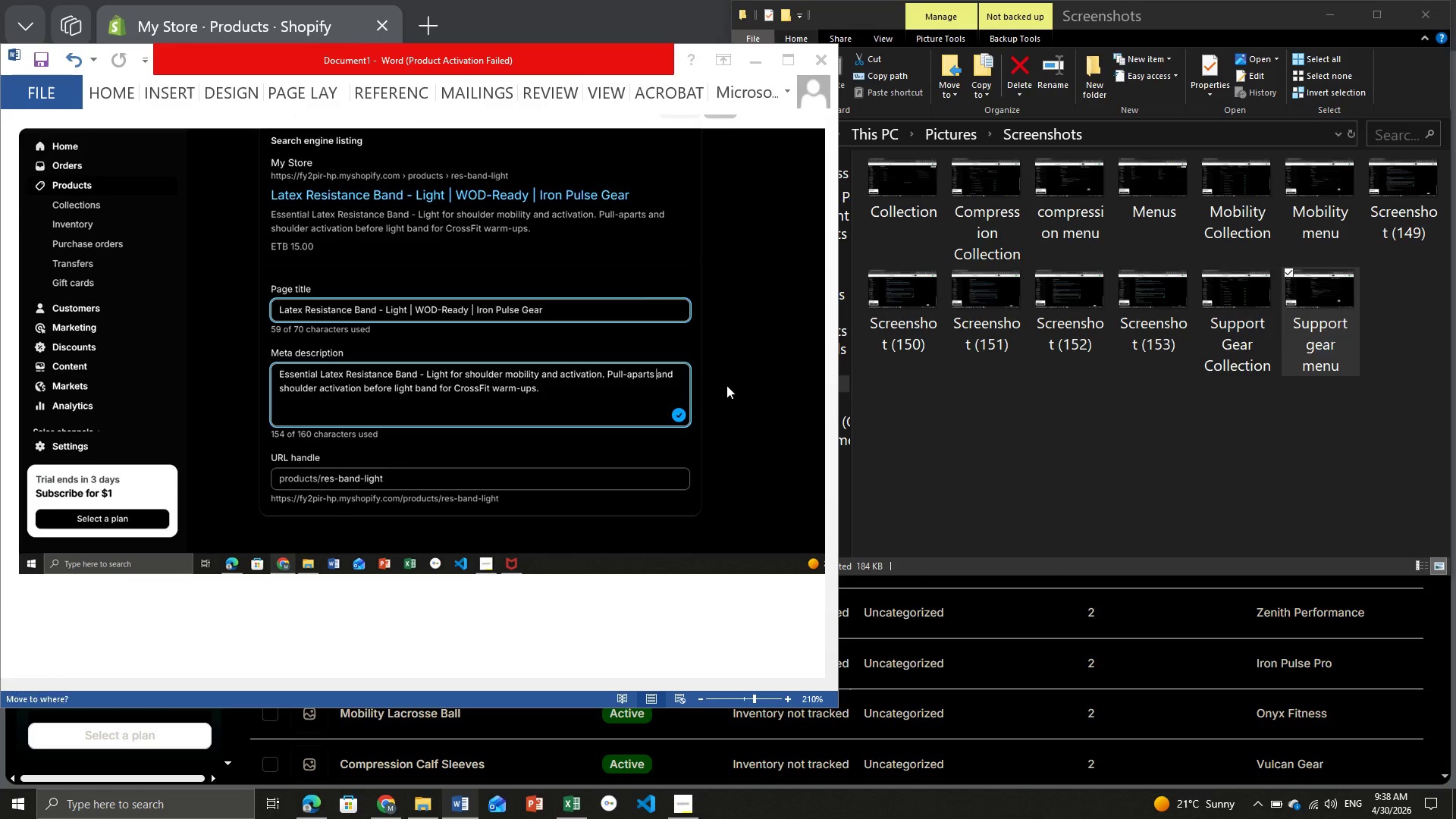 
left_click_drag(start_coordinate=[1330, 325], to_coordinate=[726, 385])
 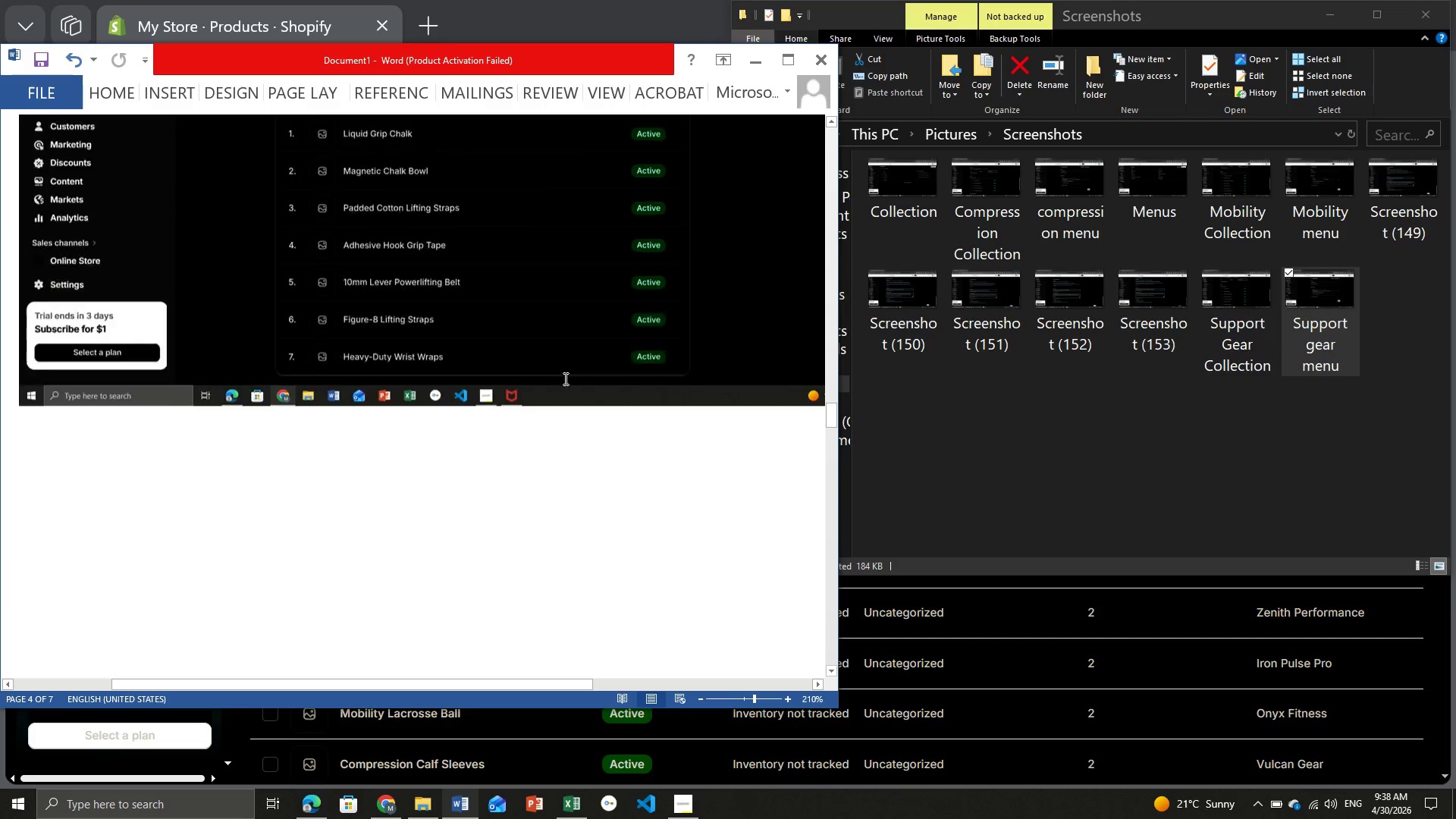 
scroll: coordinate [564, 378], scroll_direction: up, amount: 3.0
 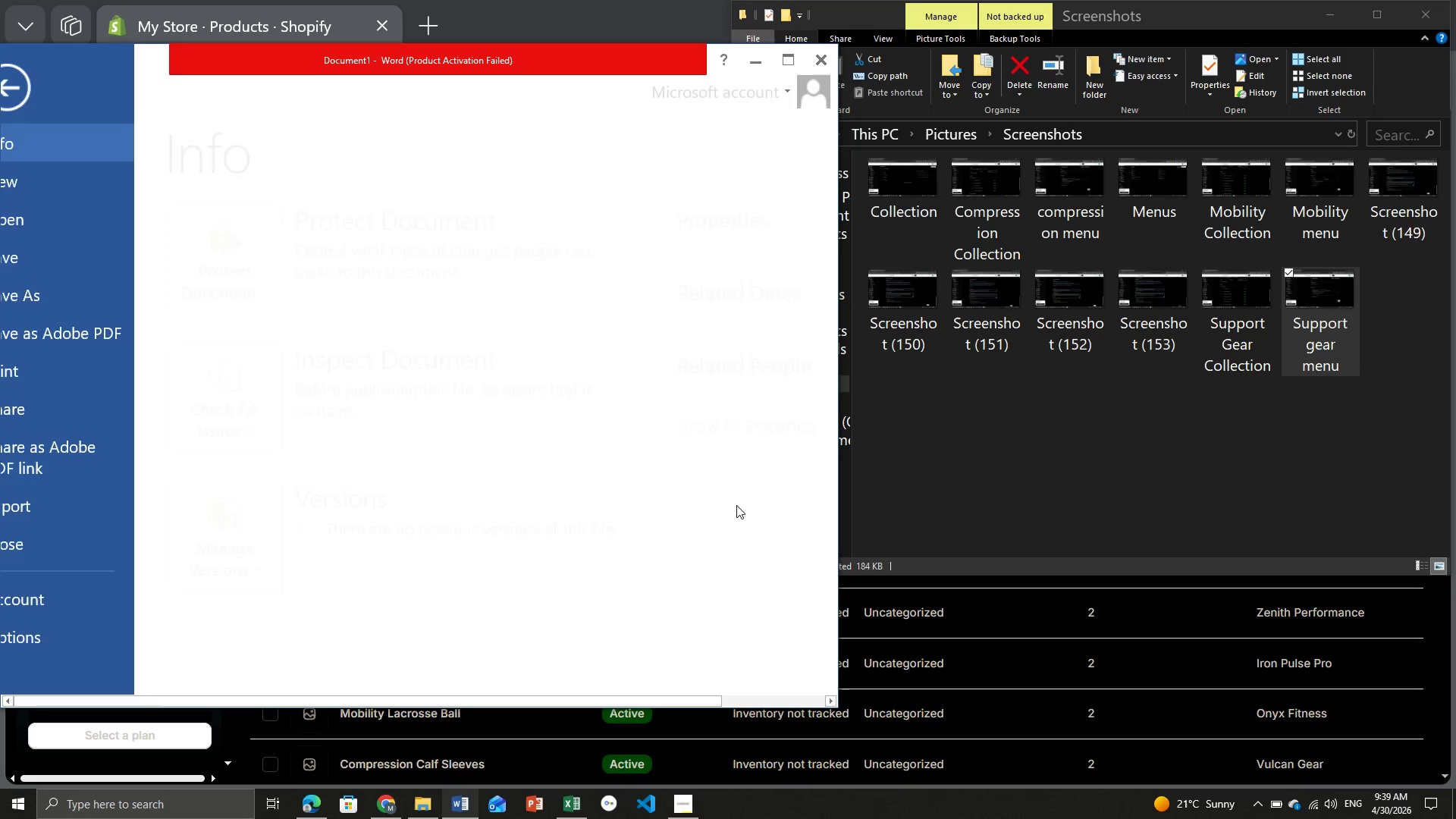 
left_click([49, 87])
 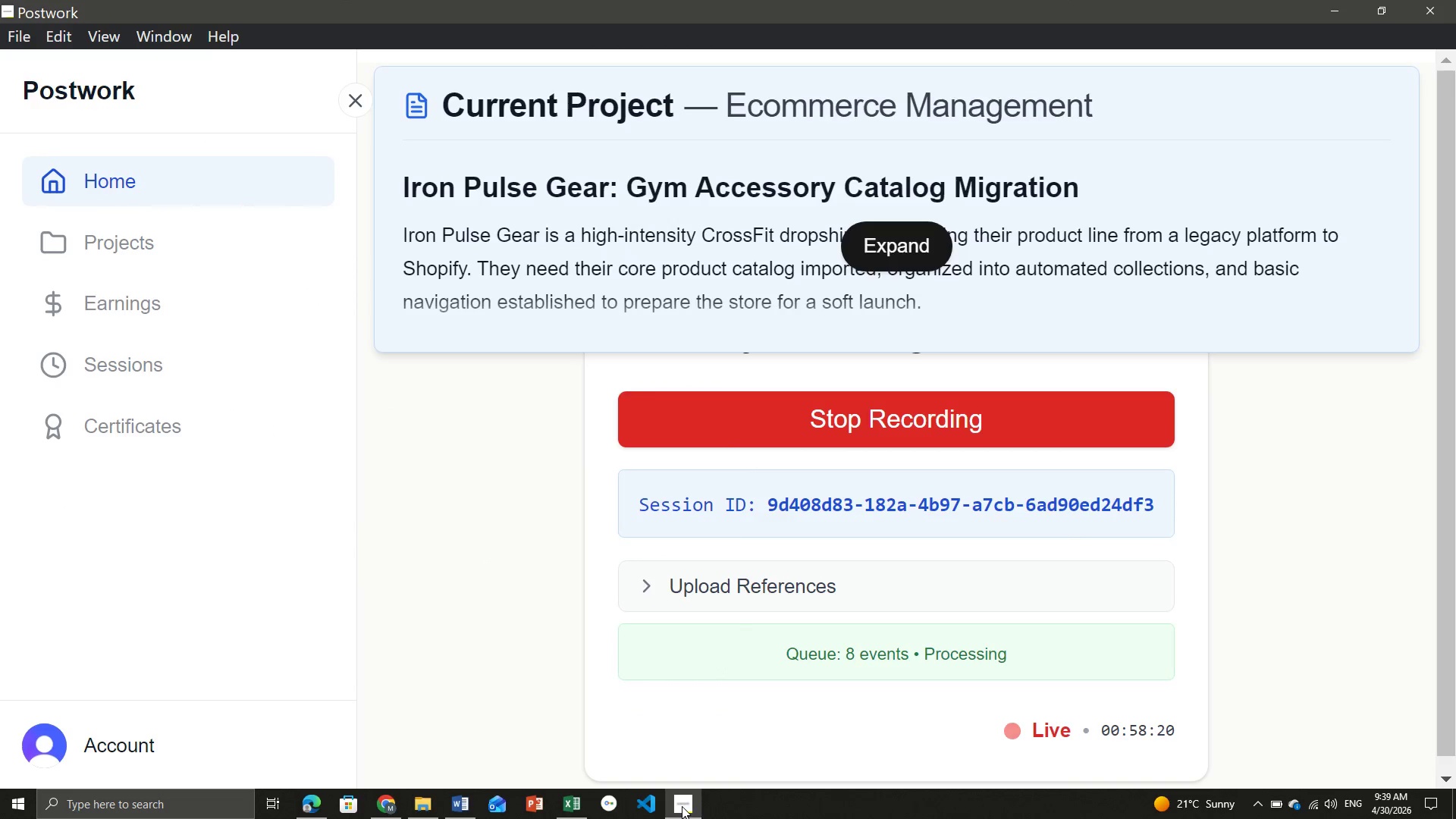 
left_click([682, 806])